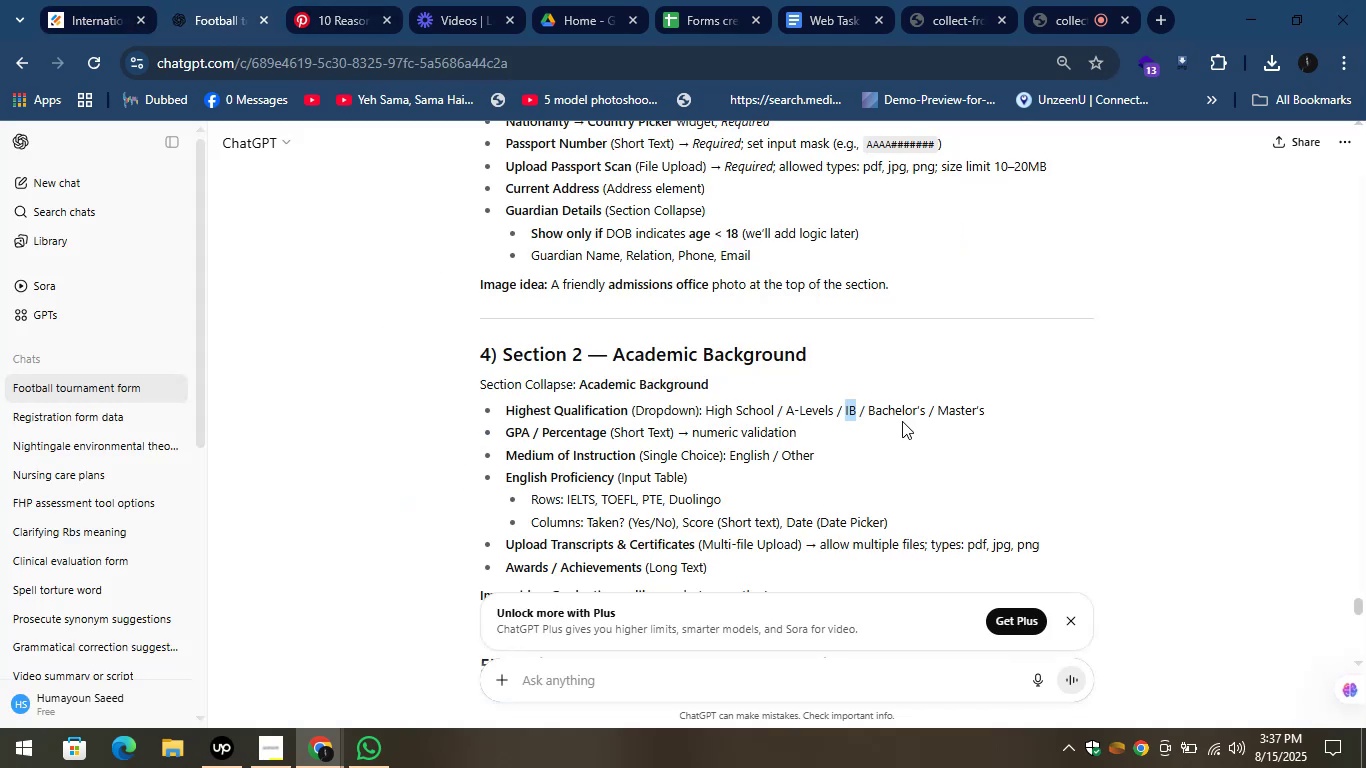 
left_click_drag(start_coordinate=[867, 415], to_coordinate=[927, 417])
 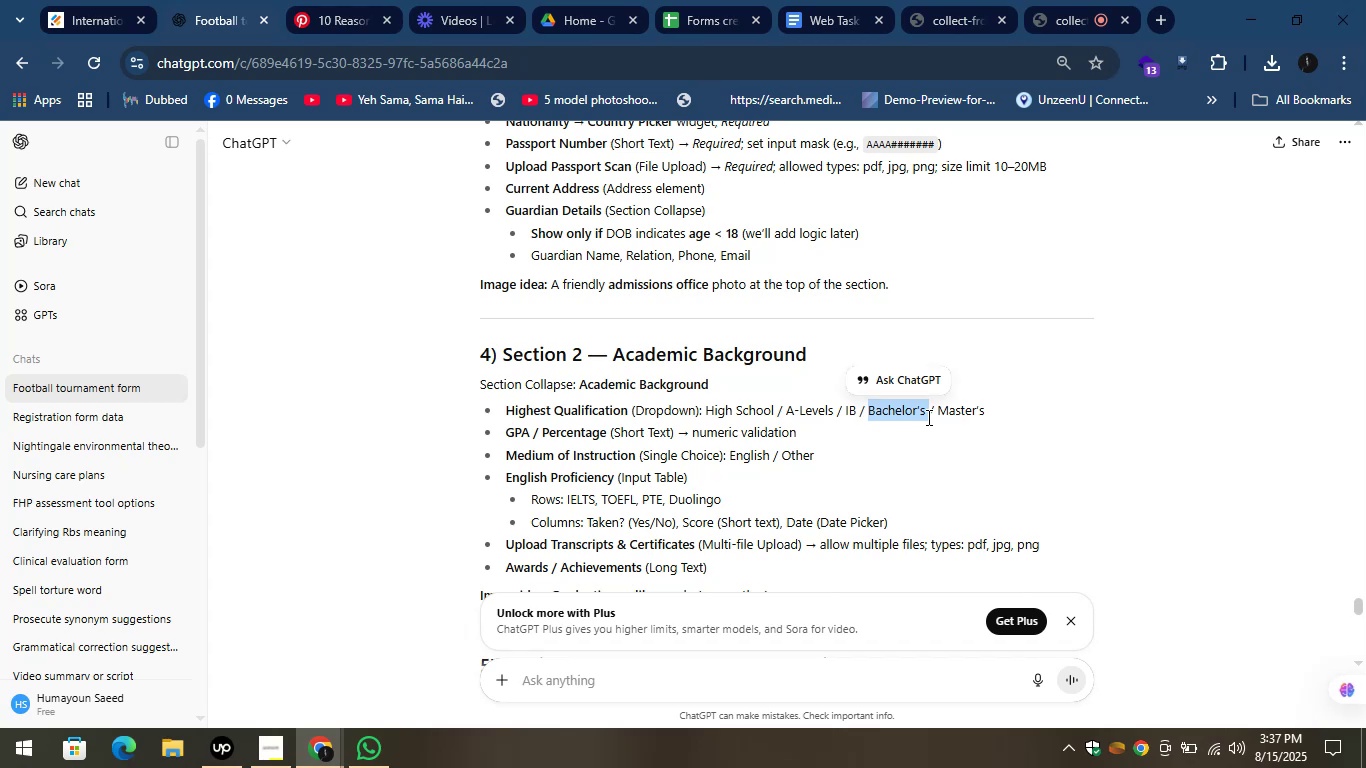 
key(Control+C)
 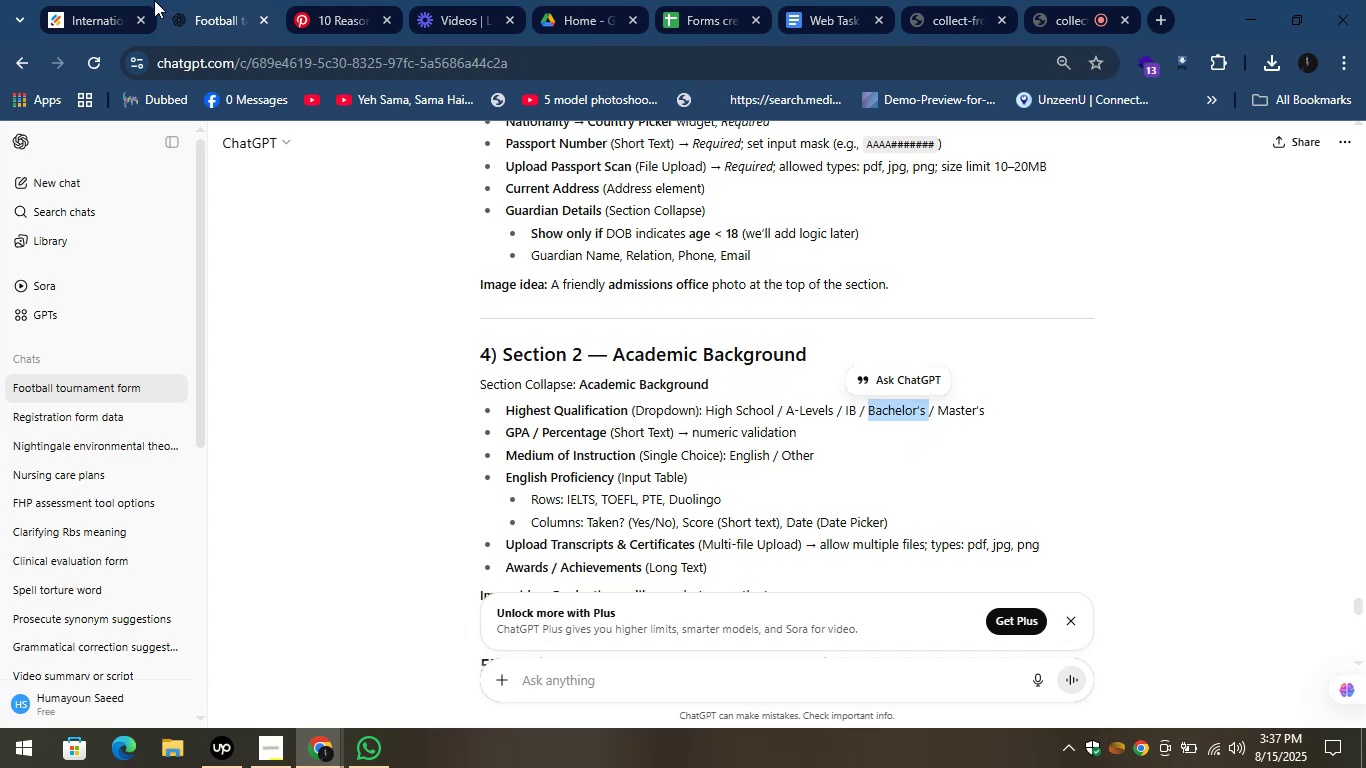 
left_click([75, 0])
 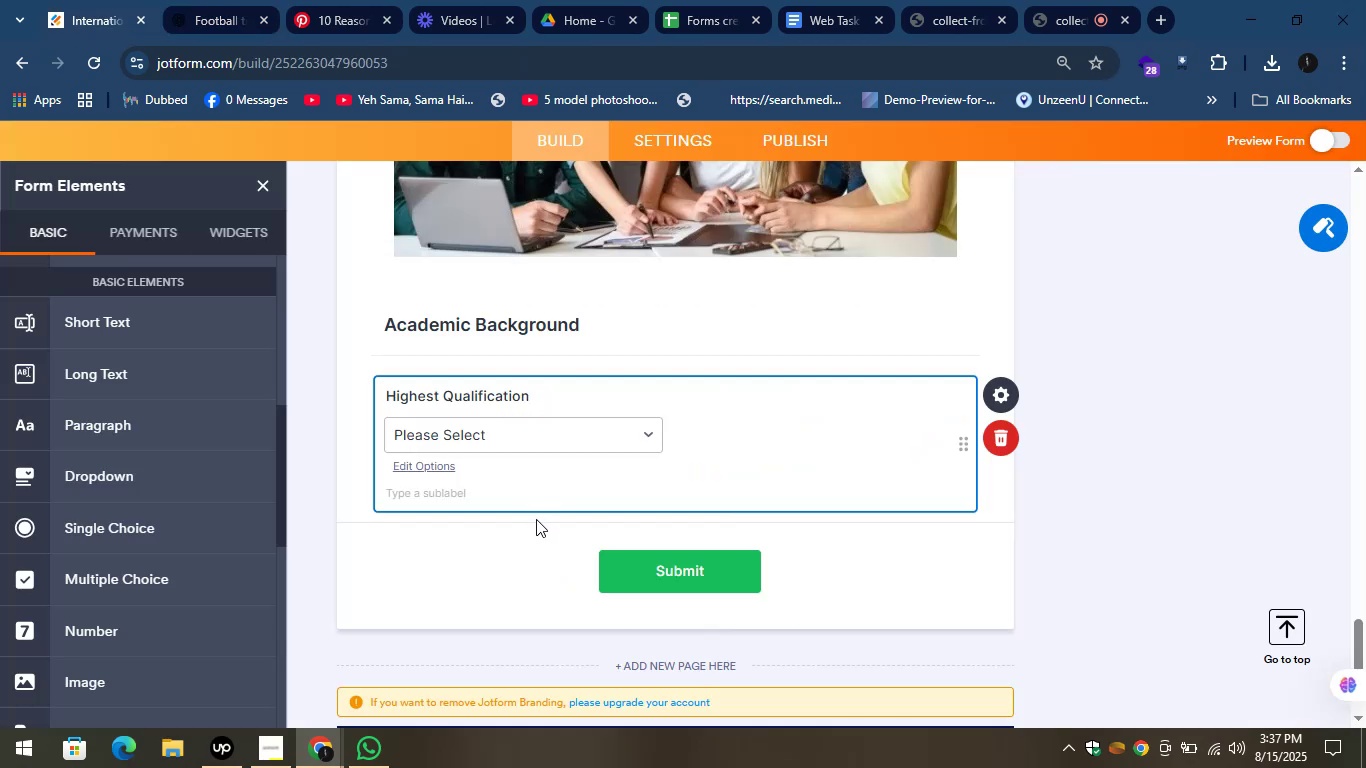 
left_click([537, 433])
 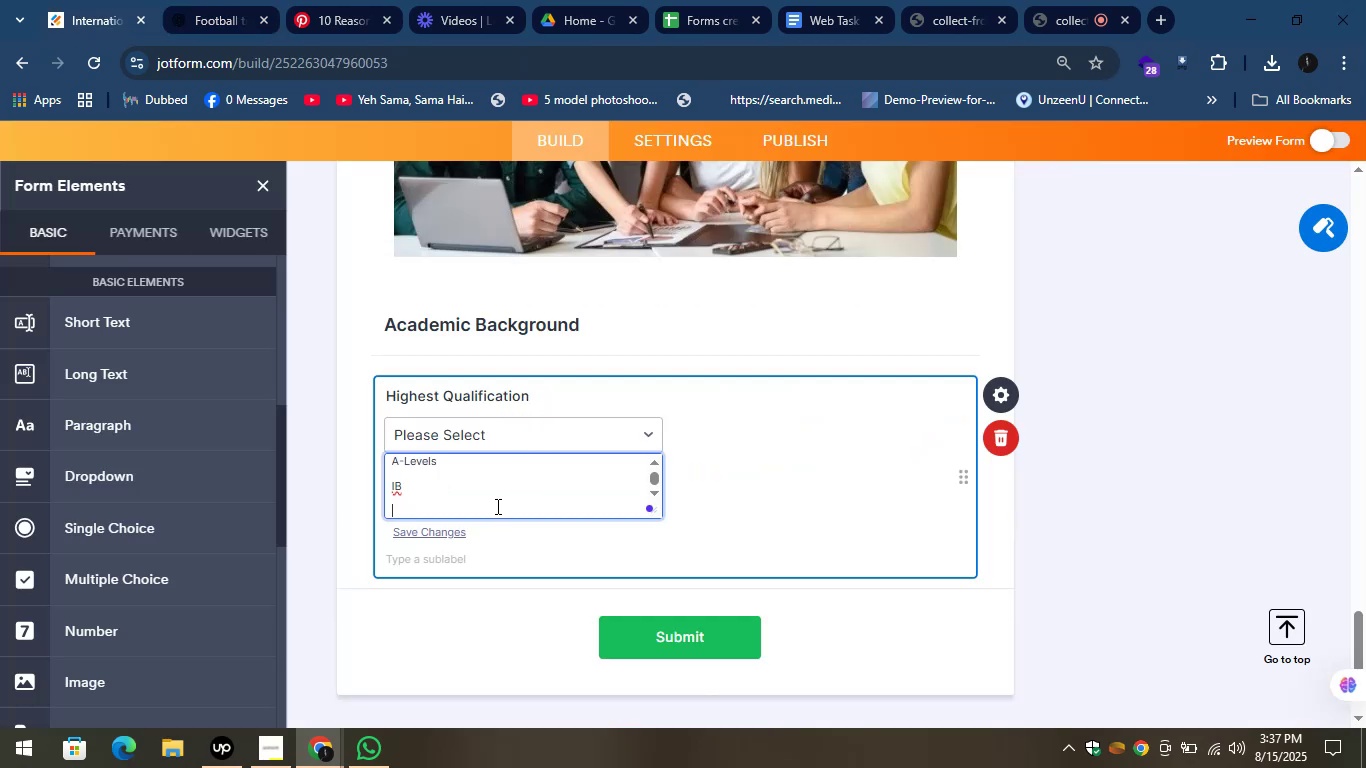 
key(Control+V)
 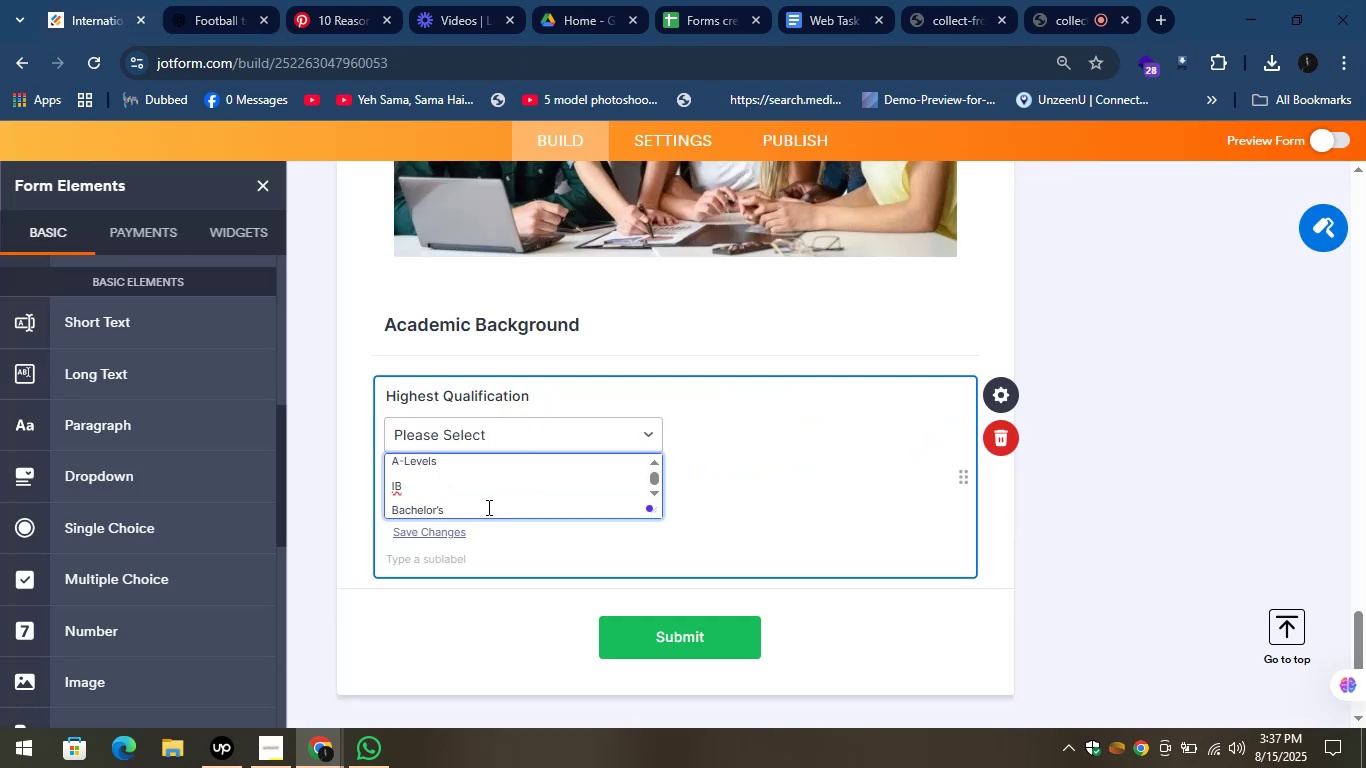 
key(Shift+Enter)
 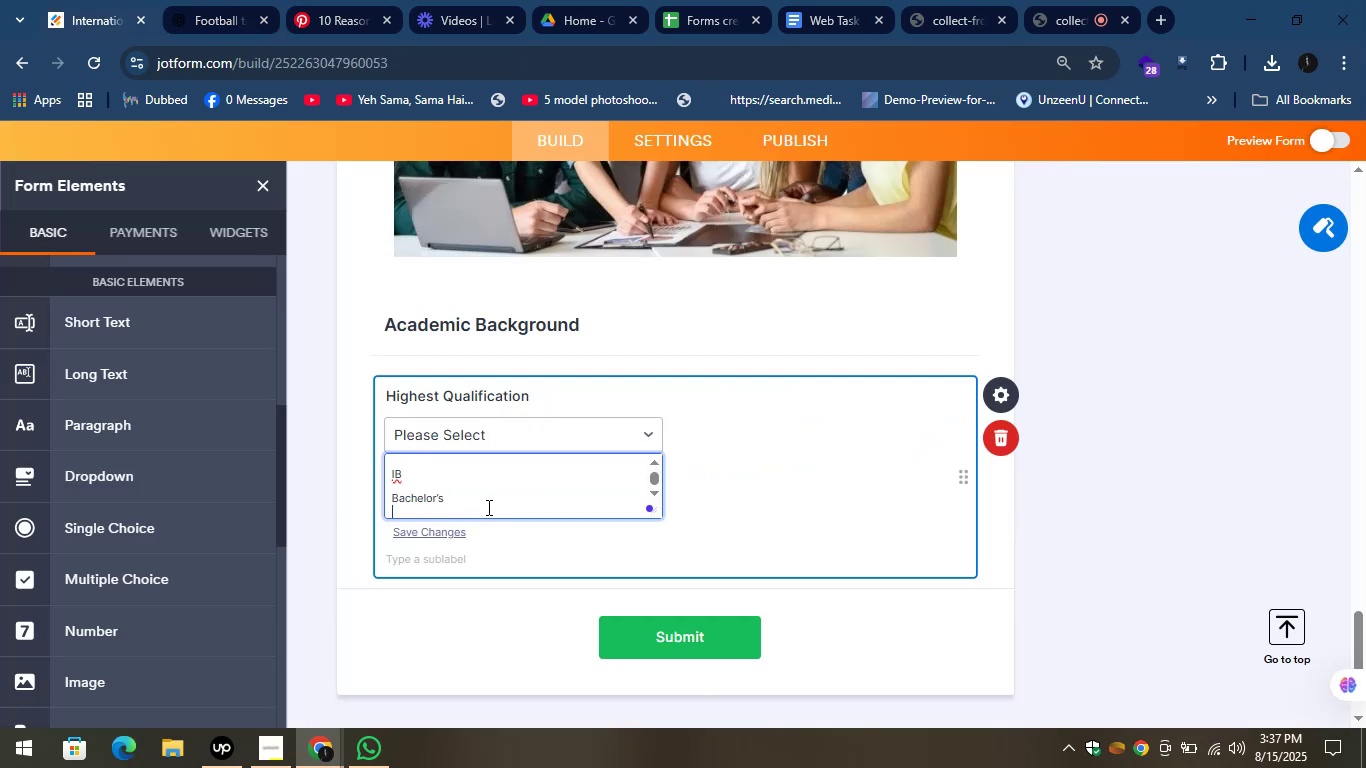 
key(Shift+Enter)
 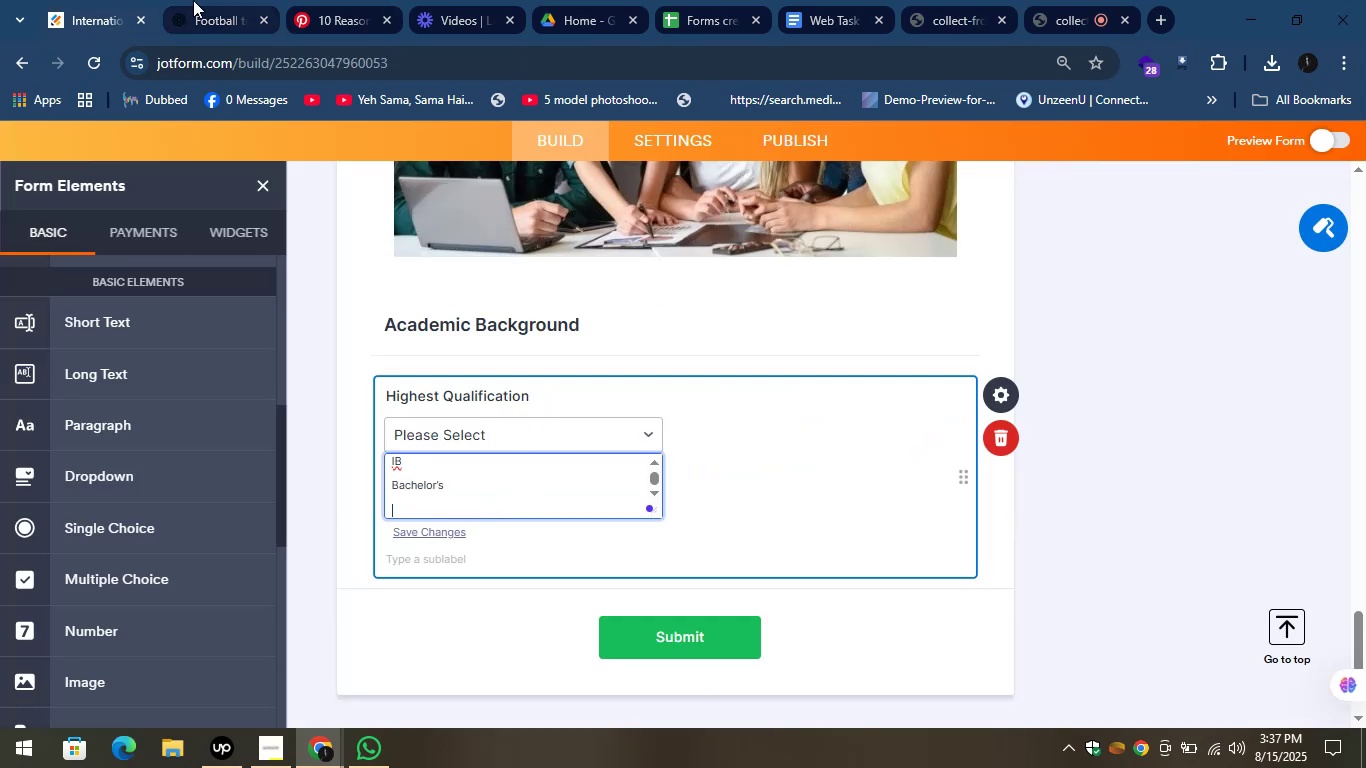 
left_click([104, 0])
 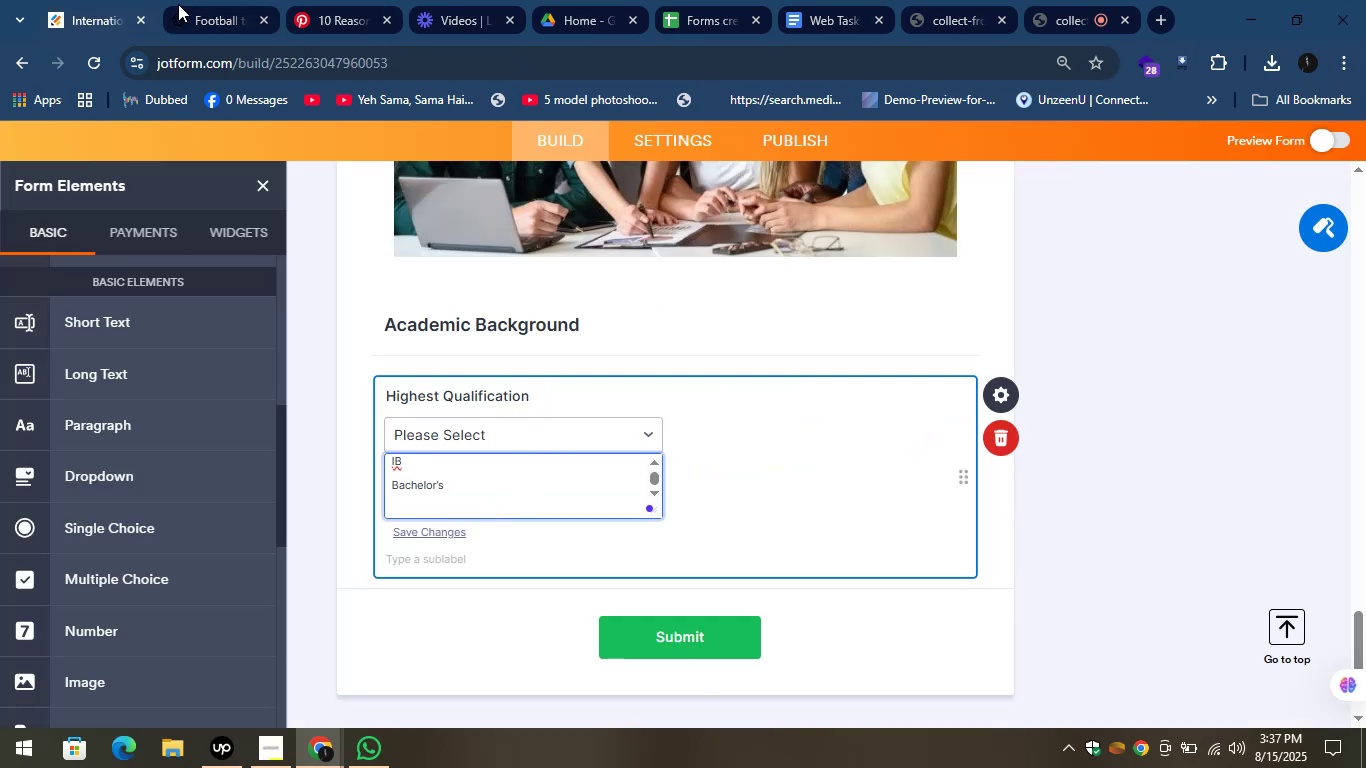 
left_click([206, 0])
 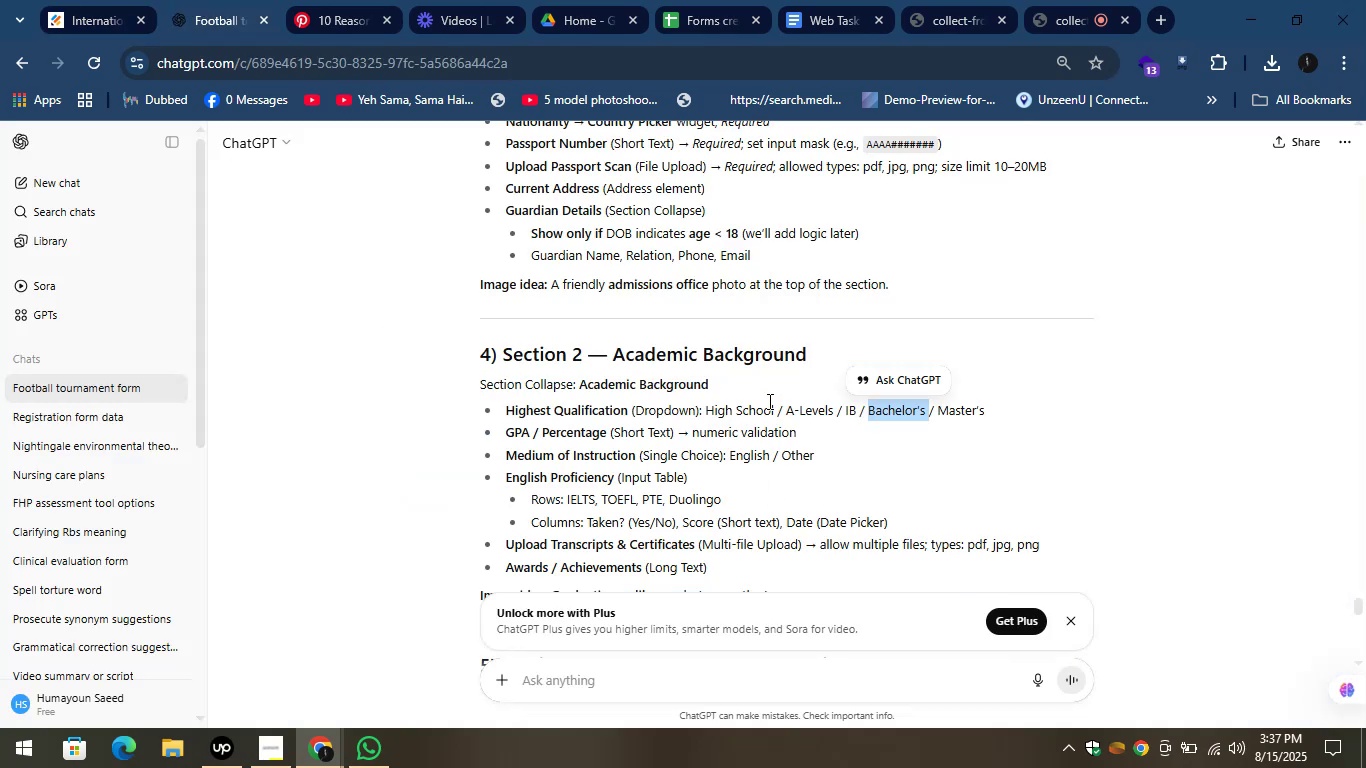 
left_click_drag(start_coordinate=[854, 436], to_coordinate=[863, 444])
 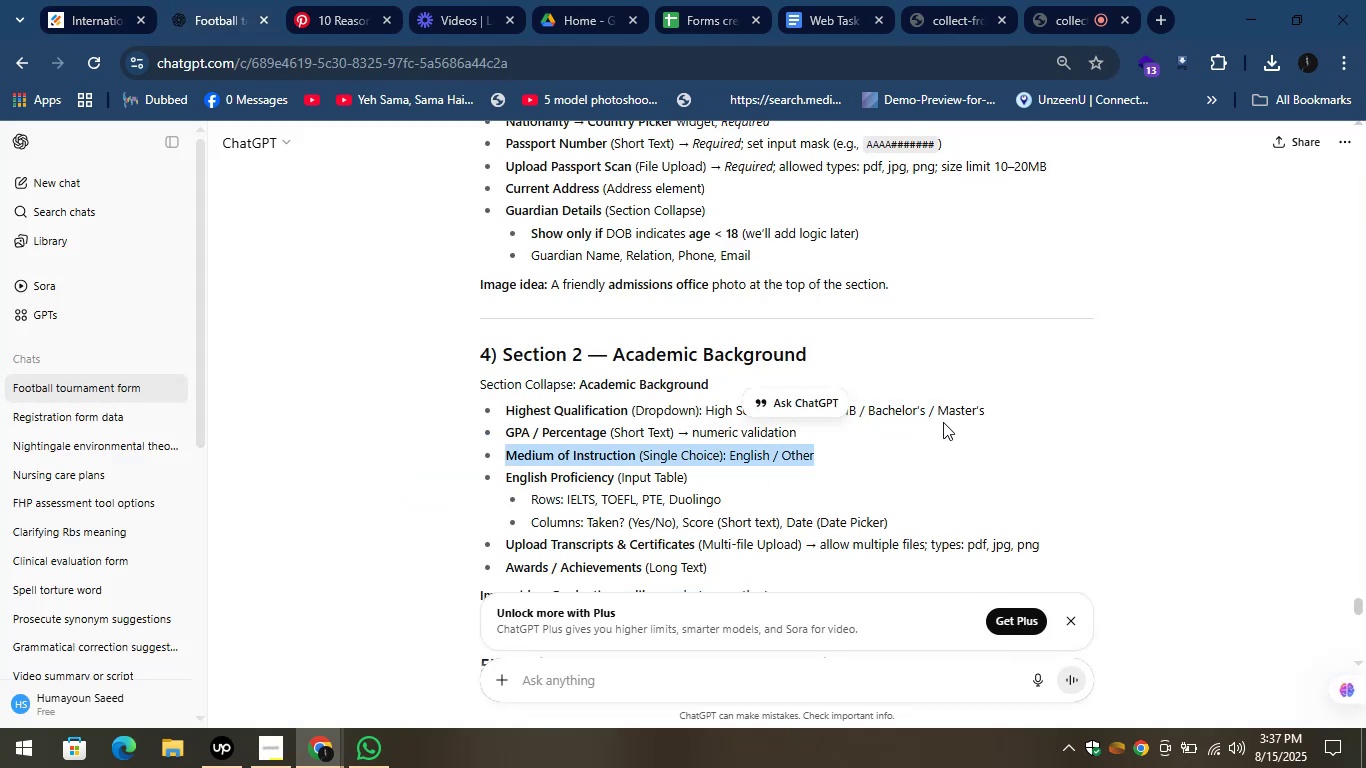 
left_click_drag(start_coordinate=[938, 416], to_coordinate=[989, 416])
 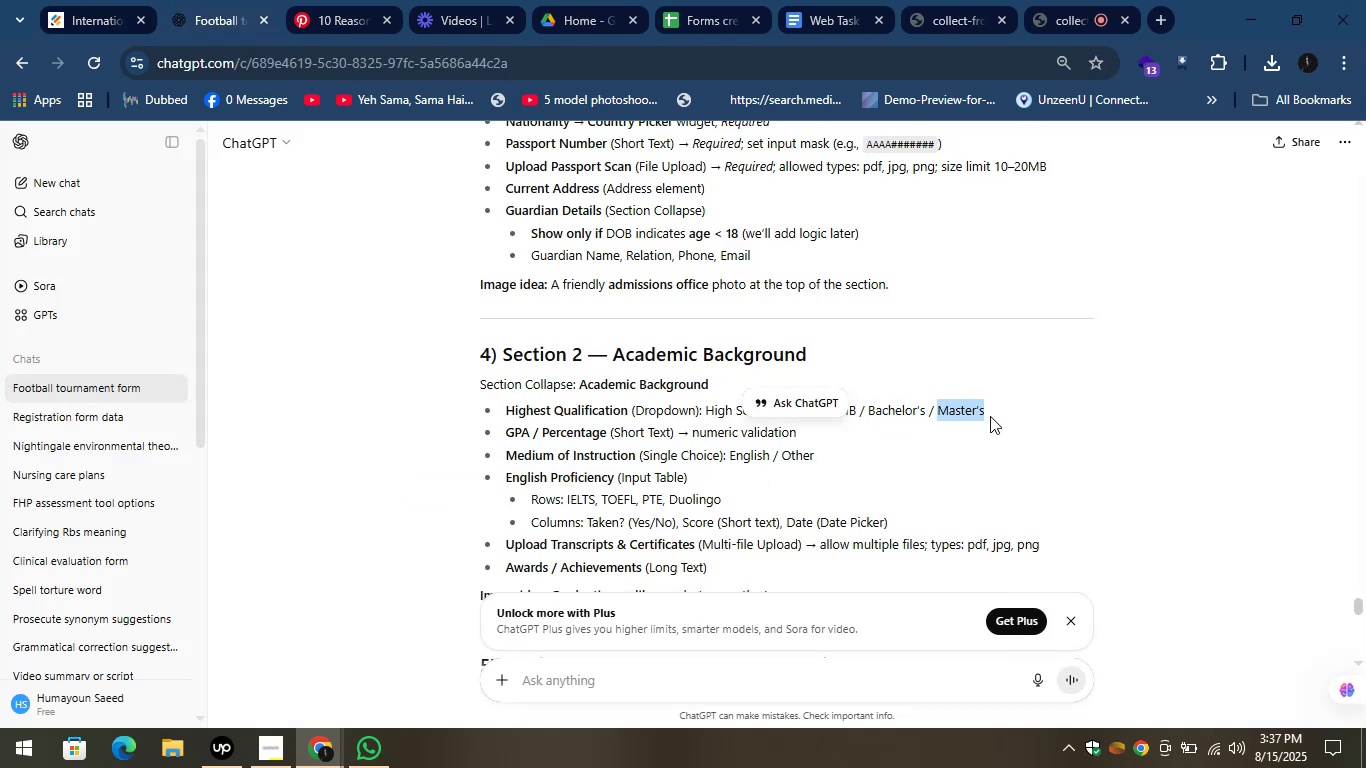 
key(Control+C)
 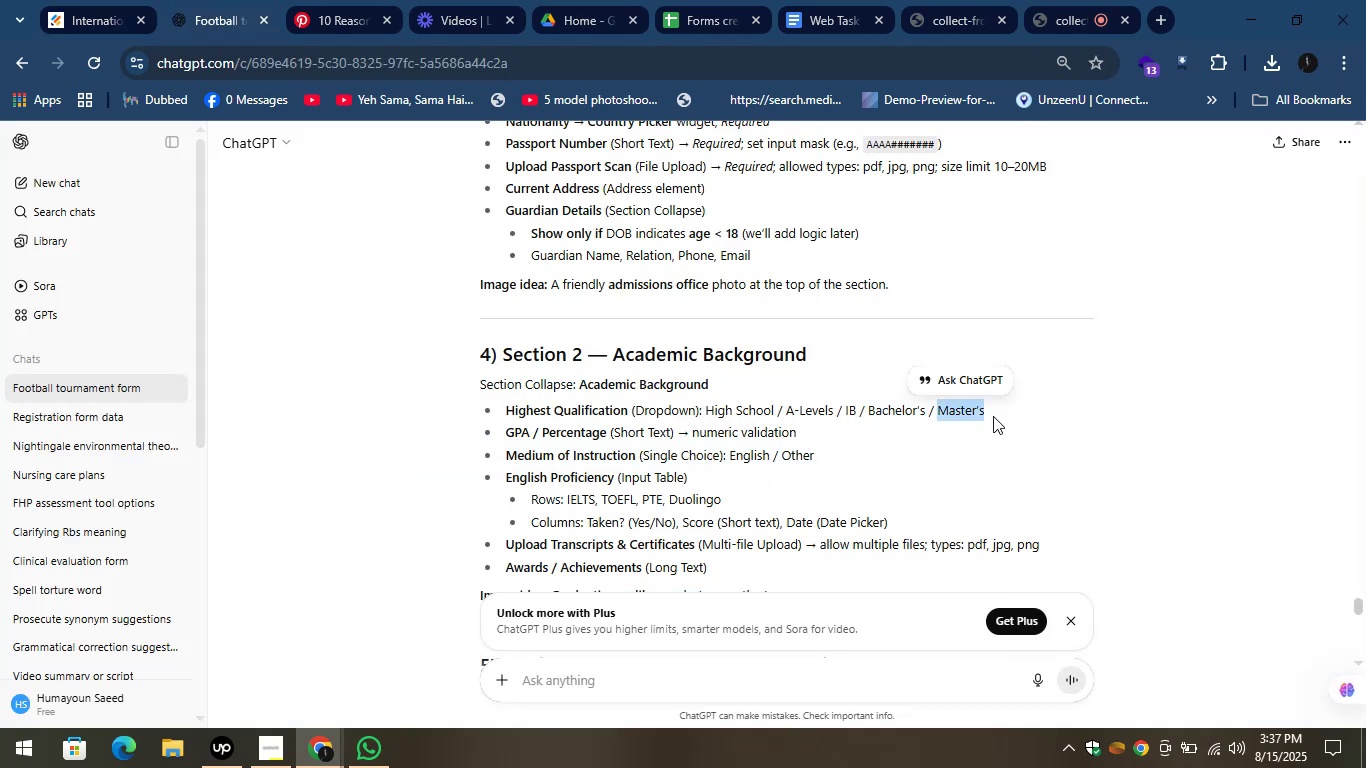 
key(Control+C)
 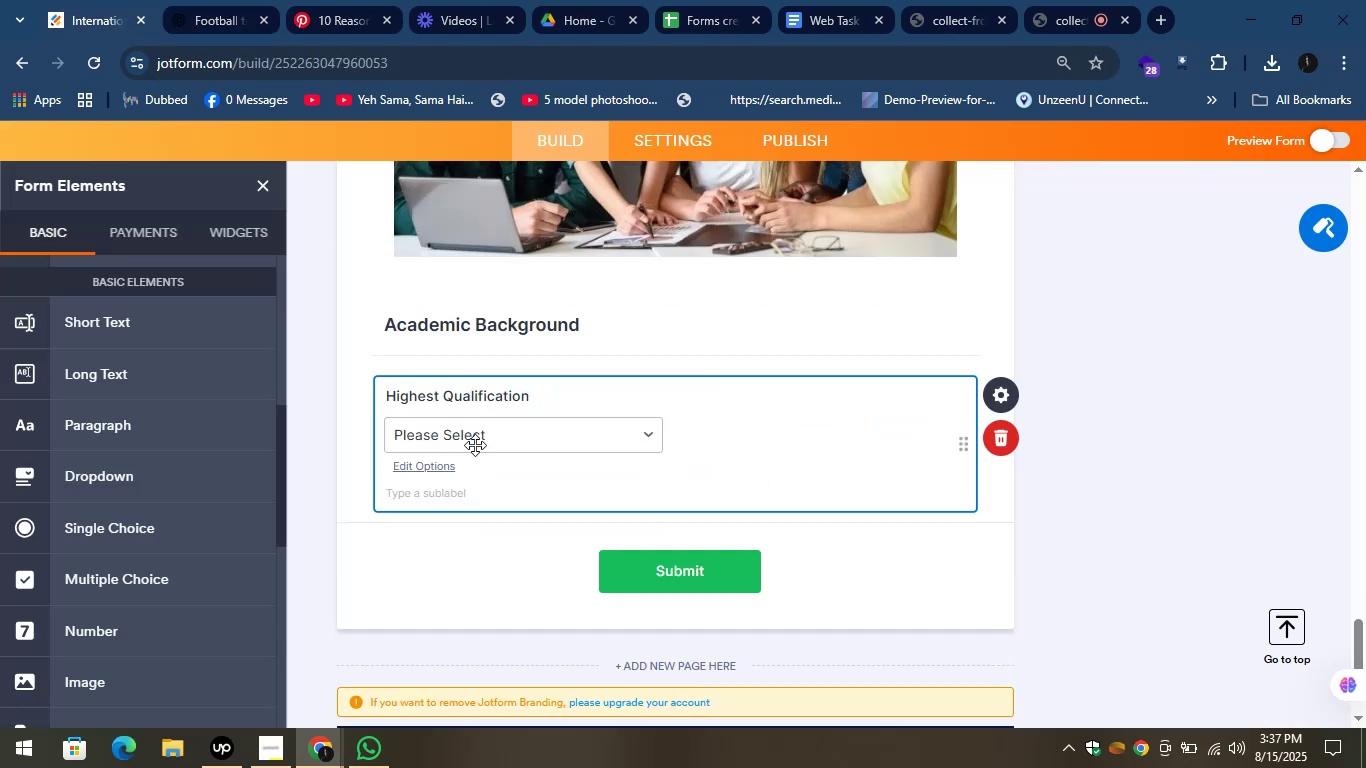 
left_click([453, 514])
 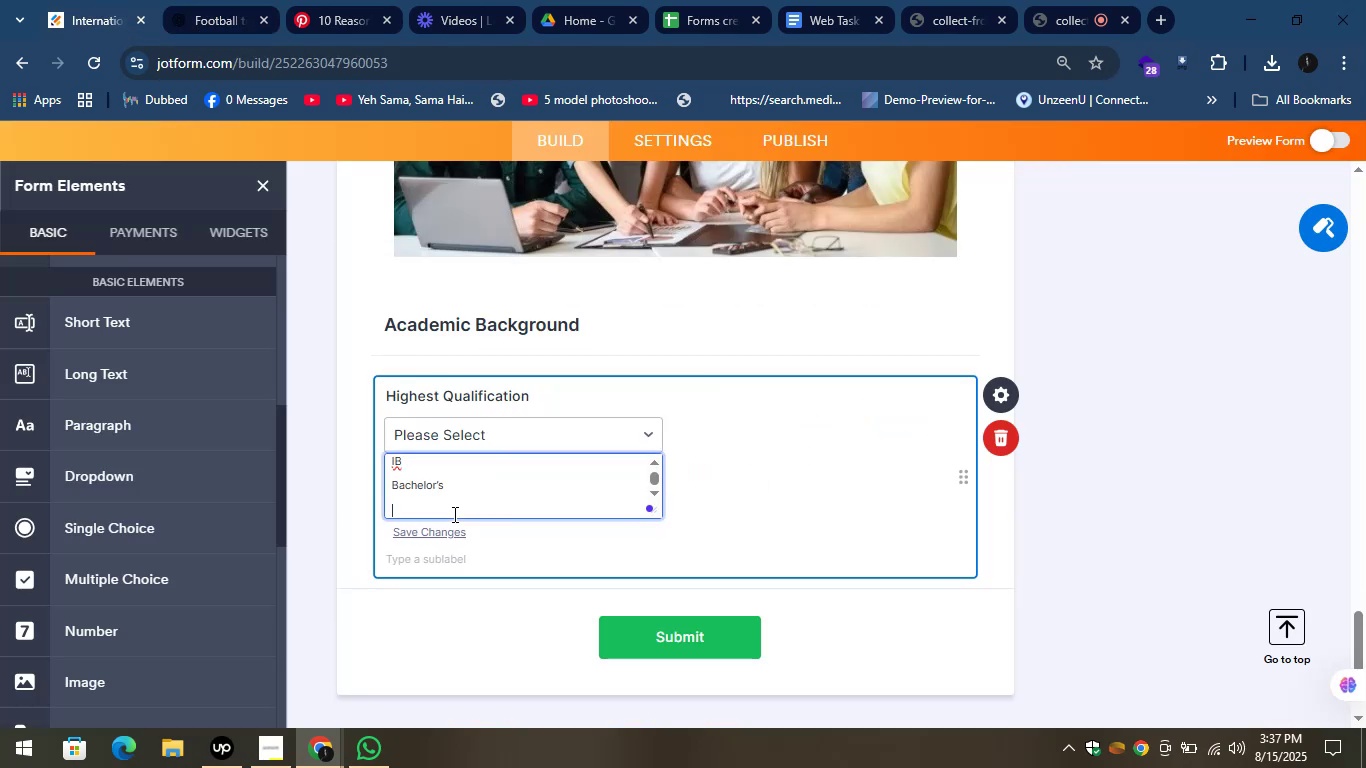 
key(Control+V)
 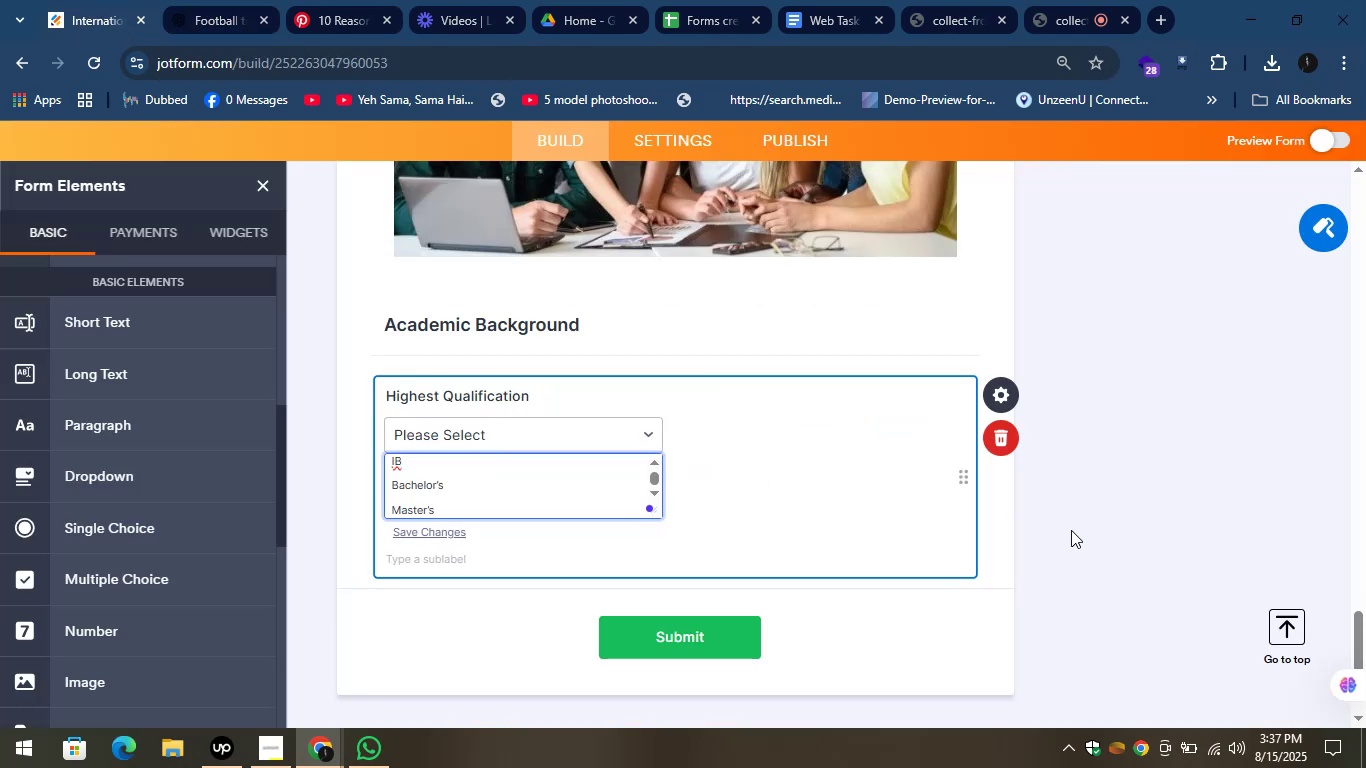 
left_click([1070, 530])
 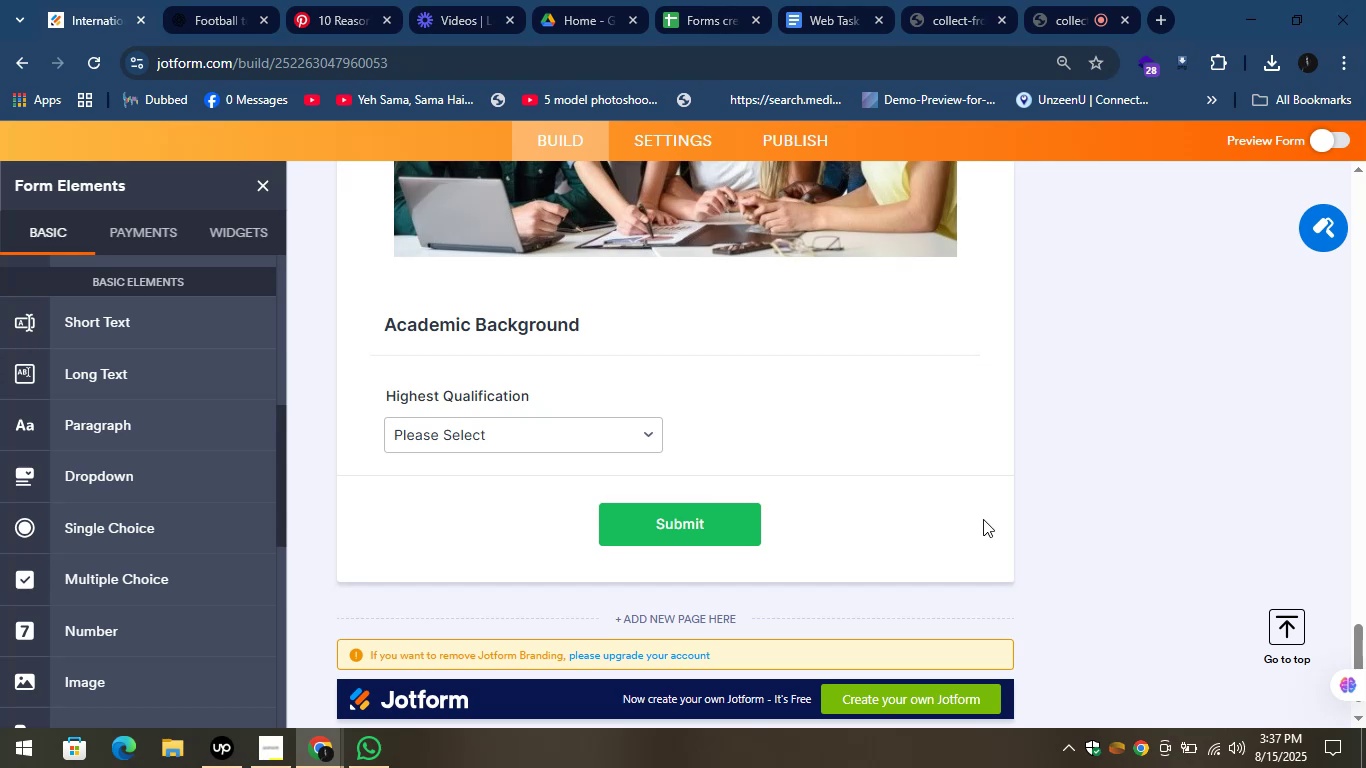 
left_click([644, 446])
 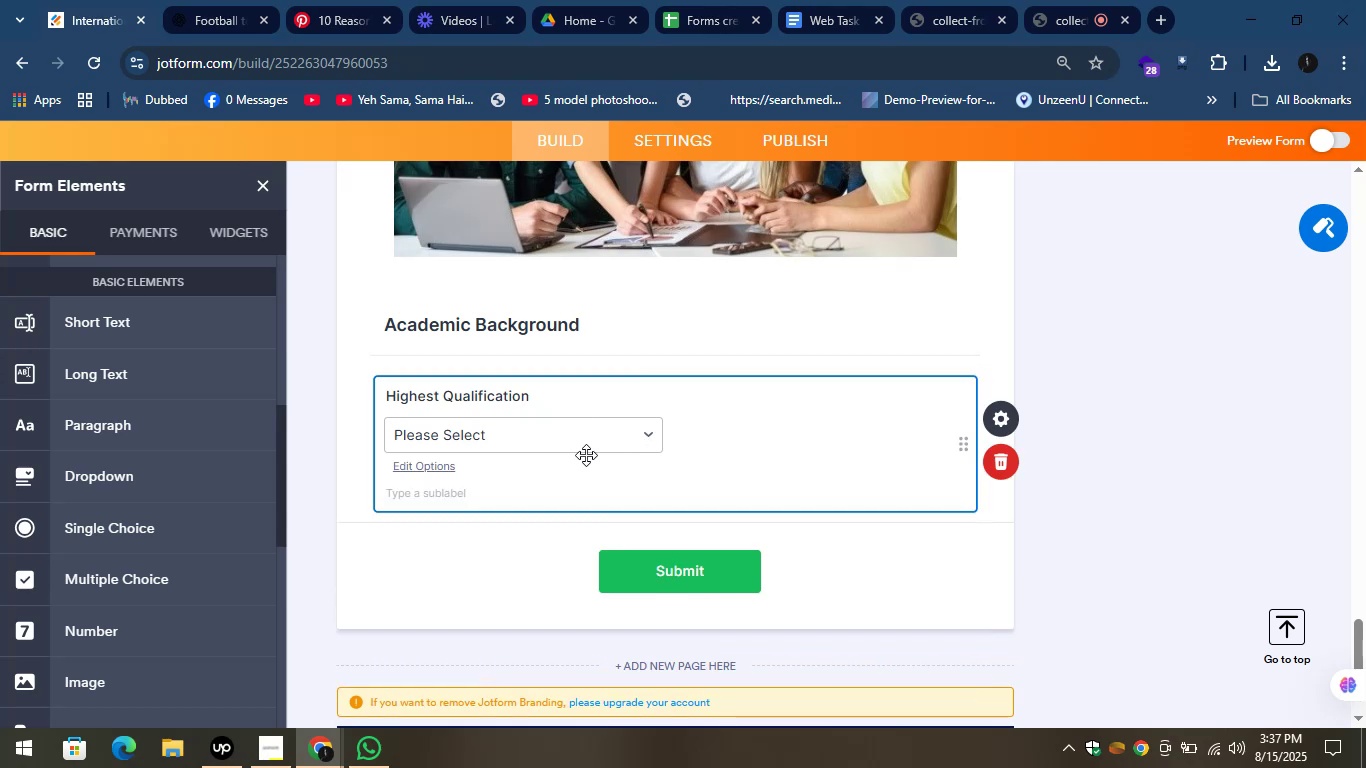 
left_click([629, 439])
 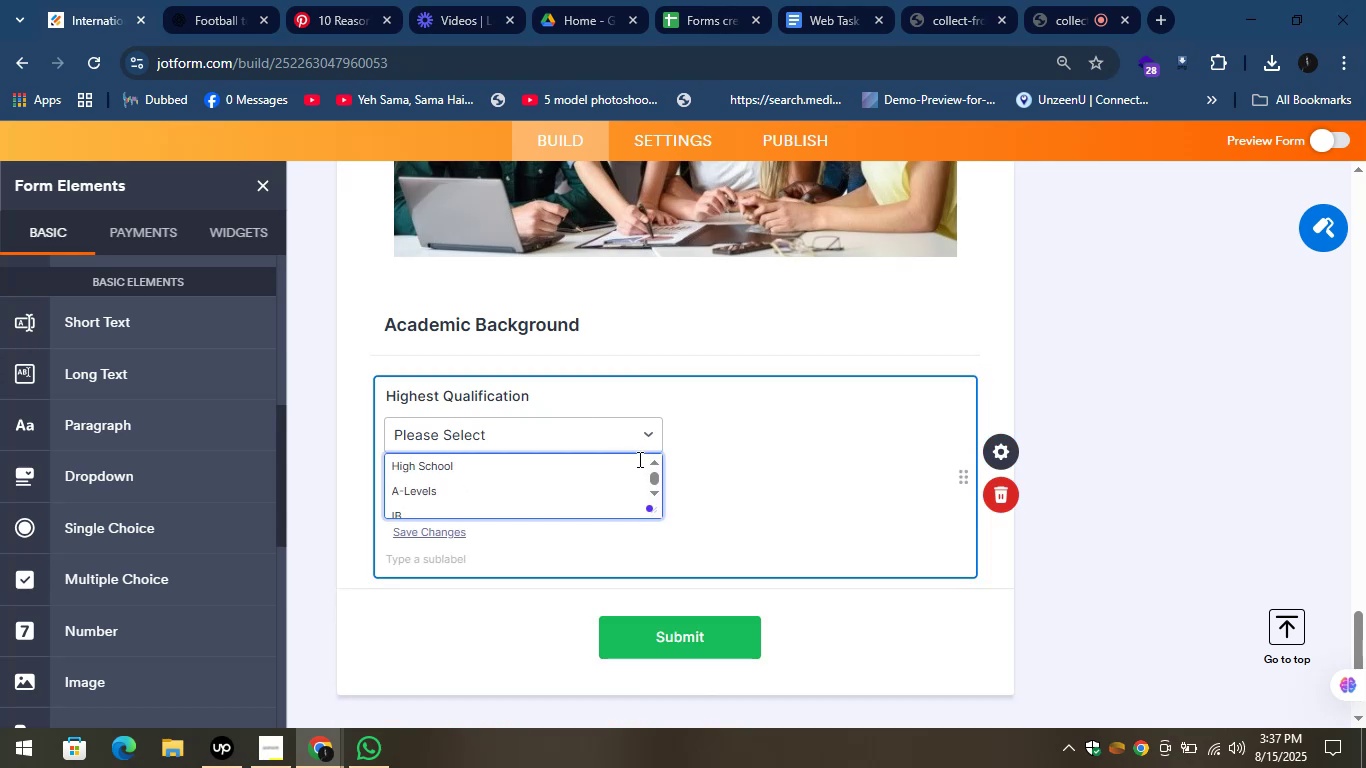 
scroll: coordinate [634, 472], scroll_direction: none, amount: 0.0
 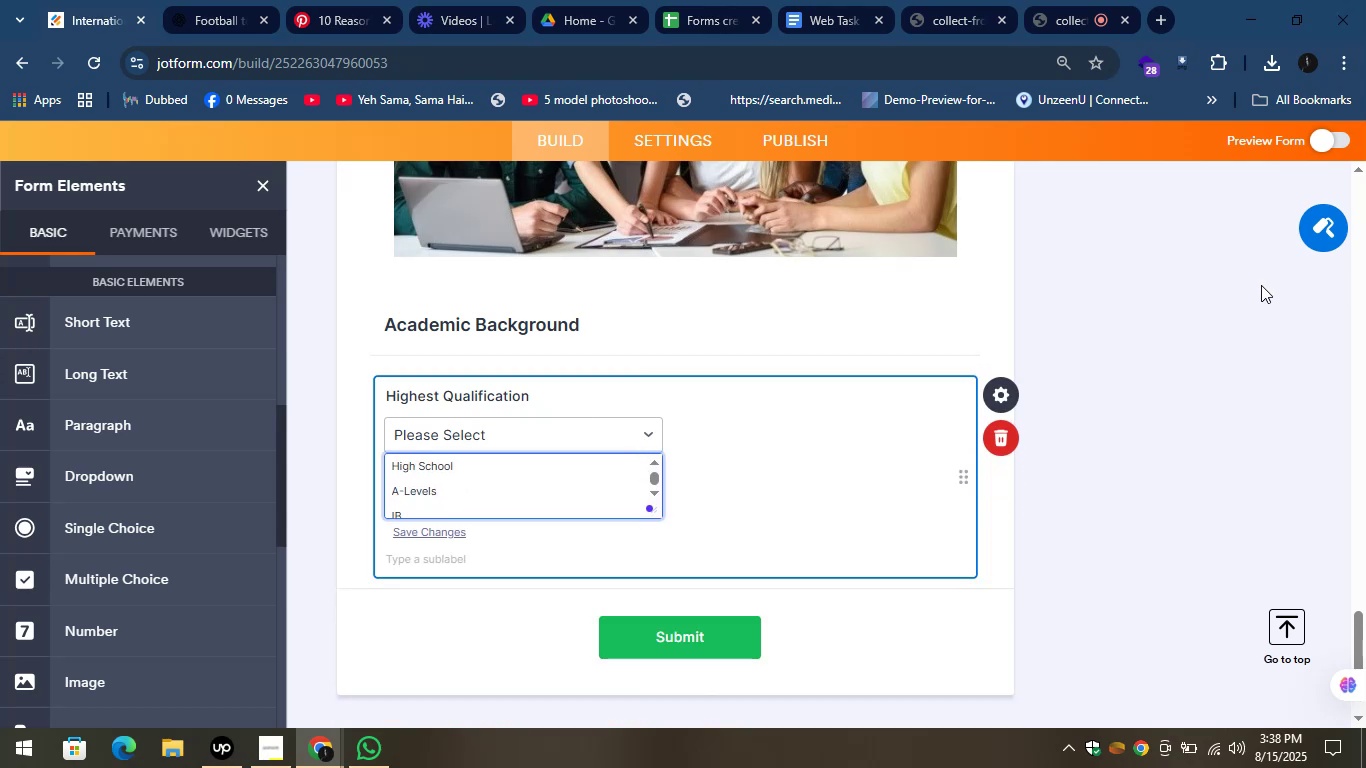 
left_click([1216, 305])
 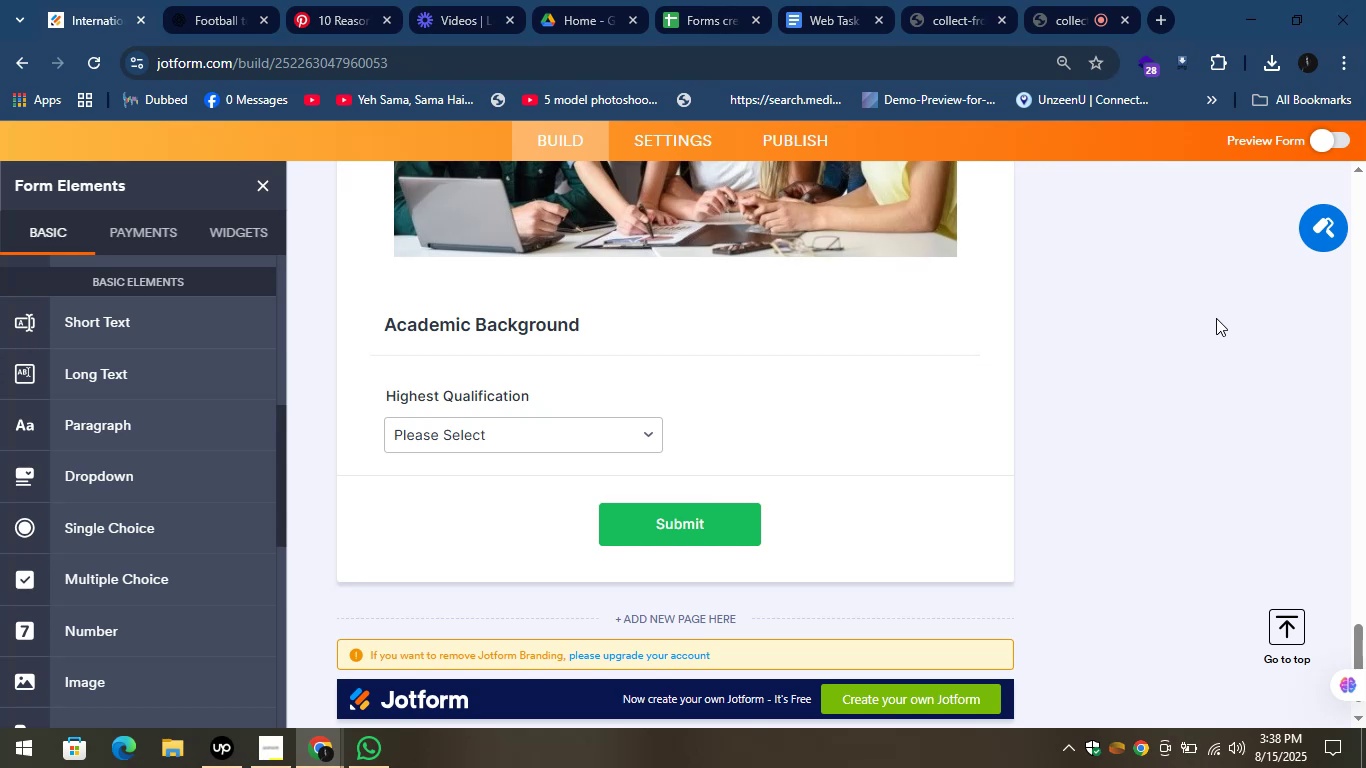 
wait(7.06)
 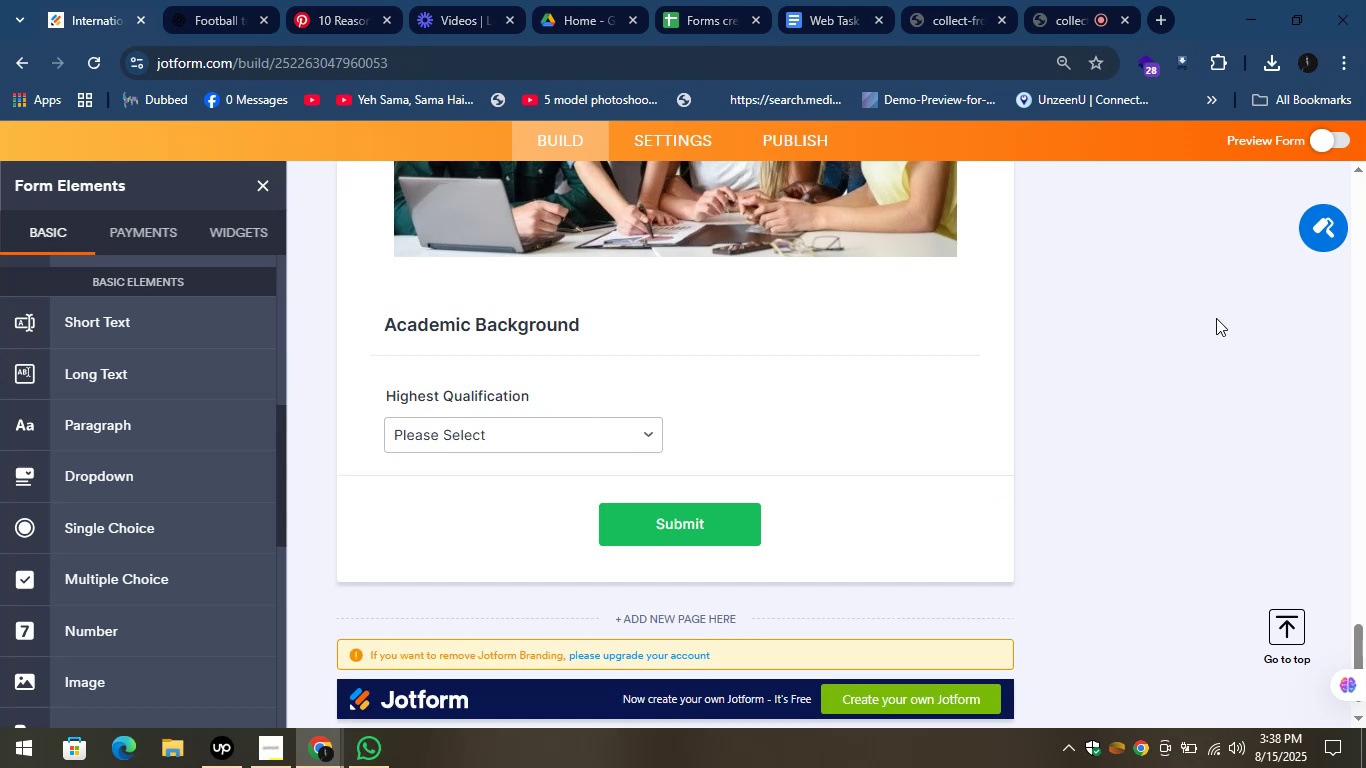 
left_click([207, 0])
 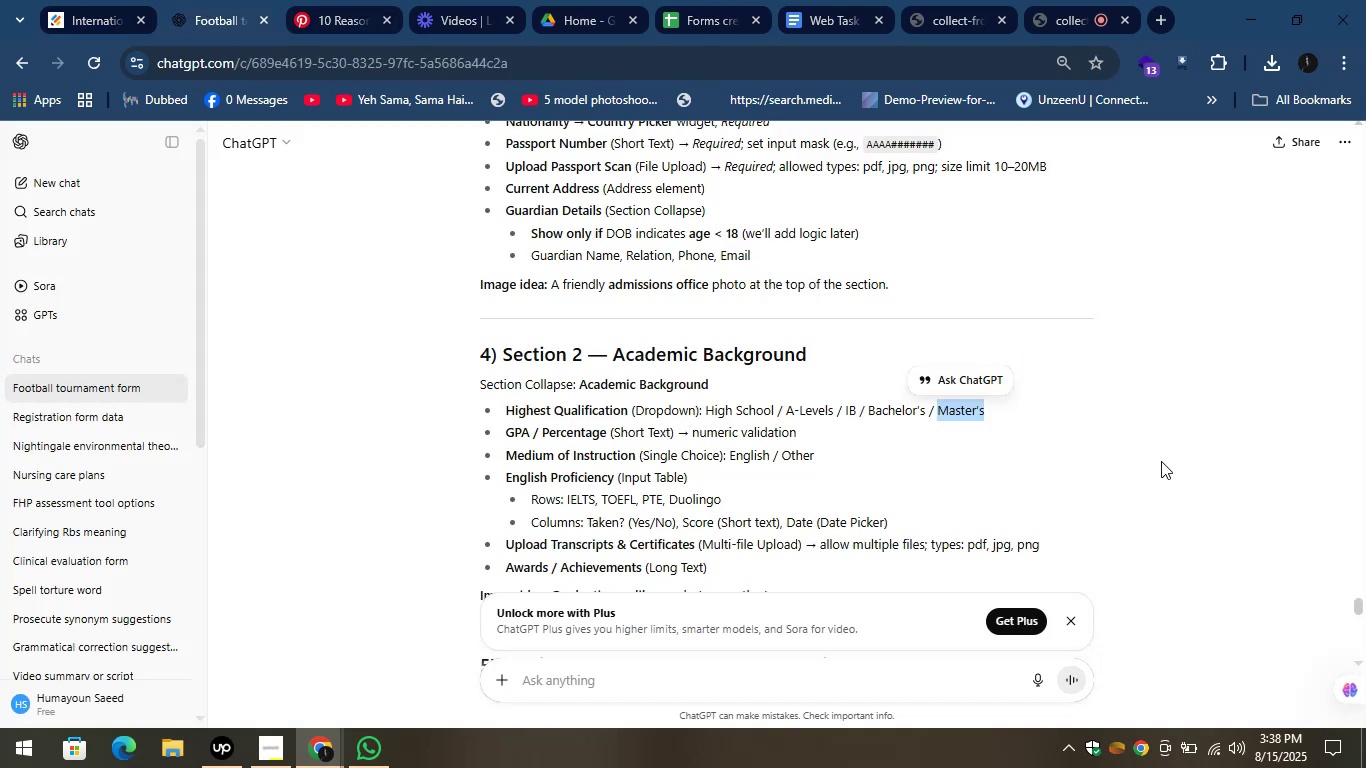 
left_click([1116, 430])
 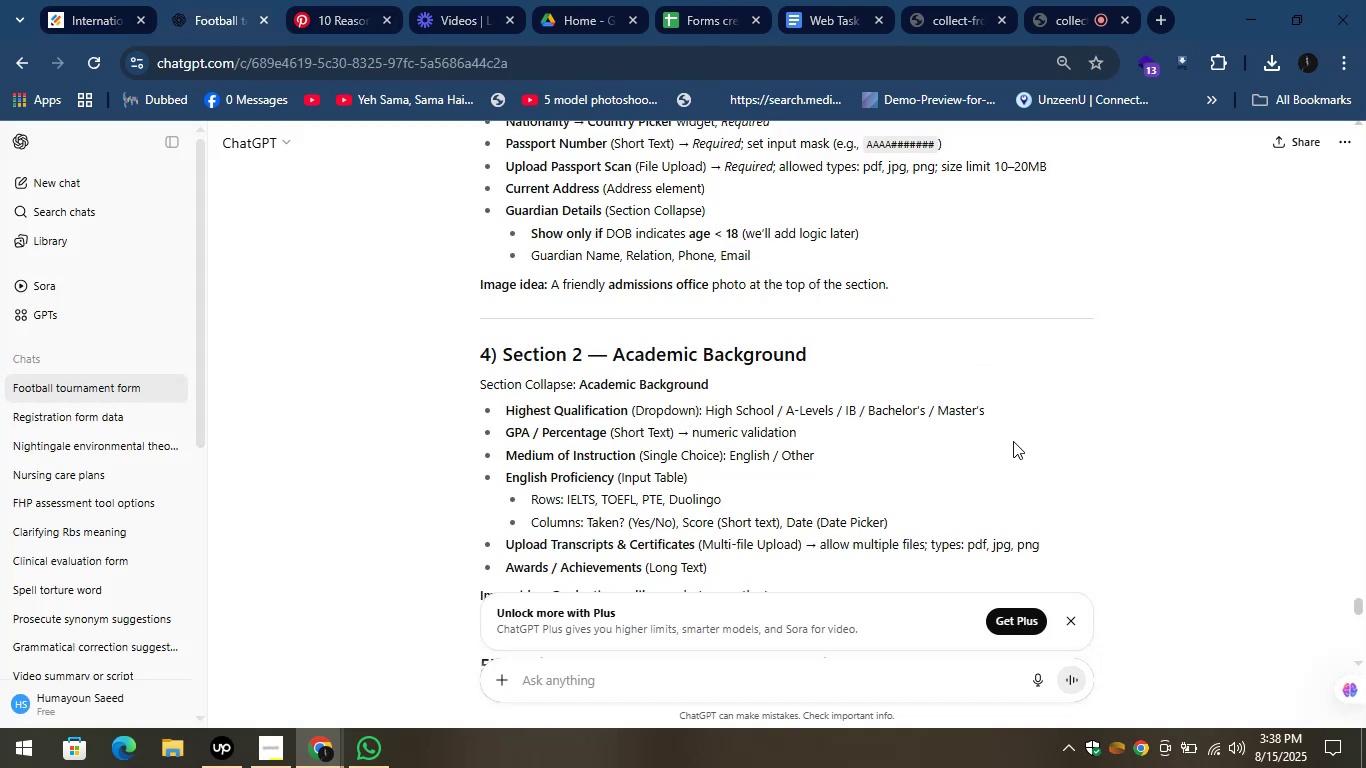 
scroll: coordinate [1013, 441], scroll_direction: down, amount: 1.0
 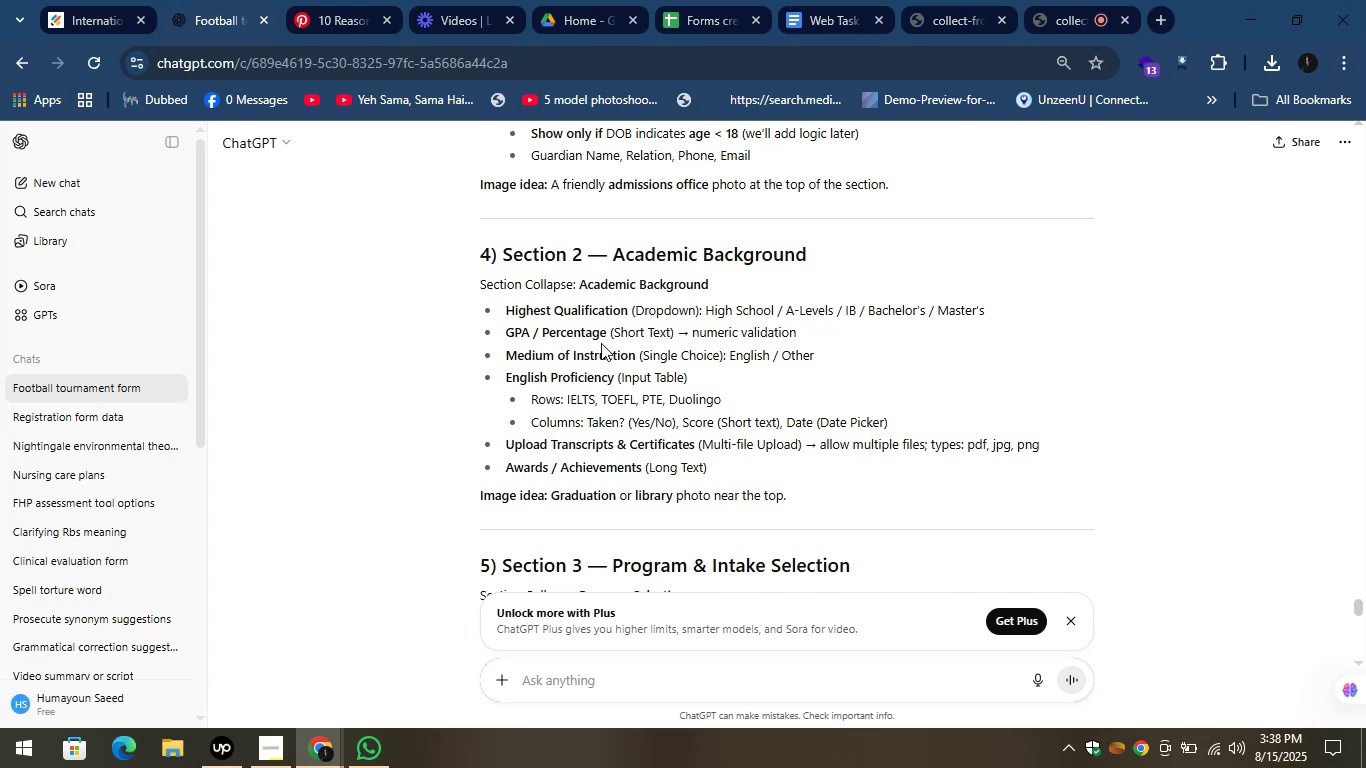 
left_click_drag(start_coordinate=[604, 333], to_coordinate=[507, 338])
 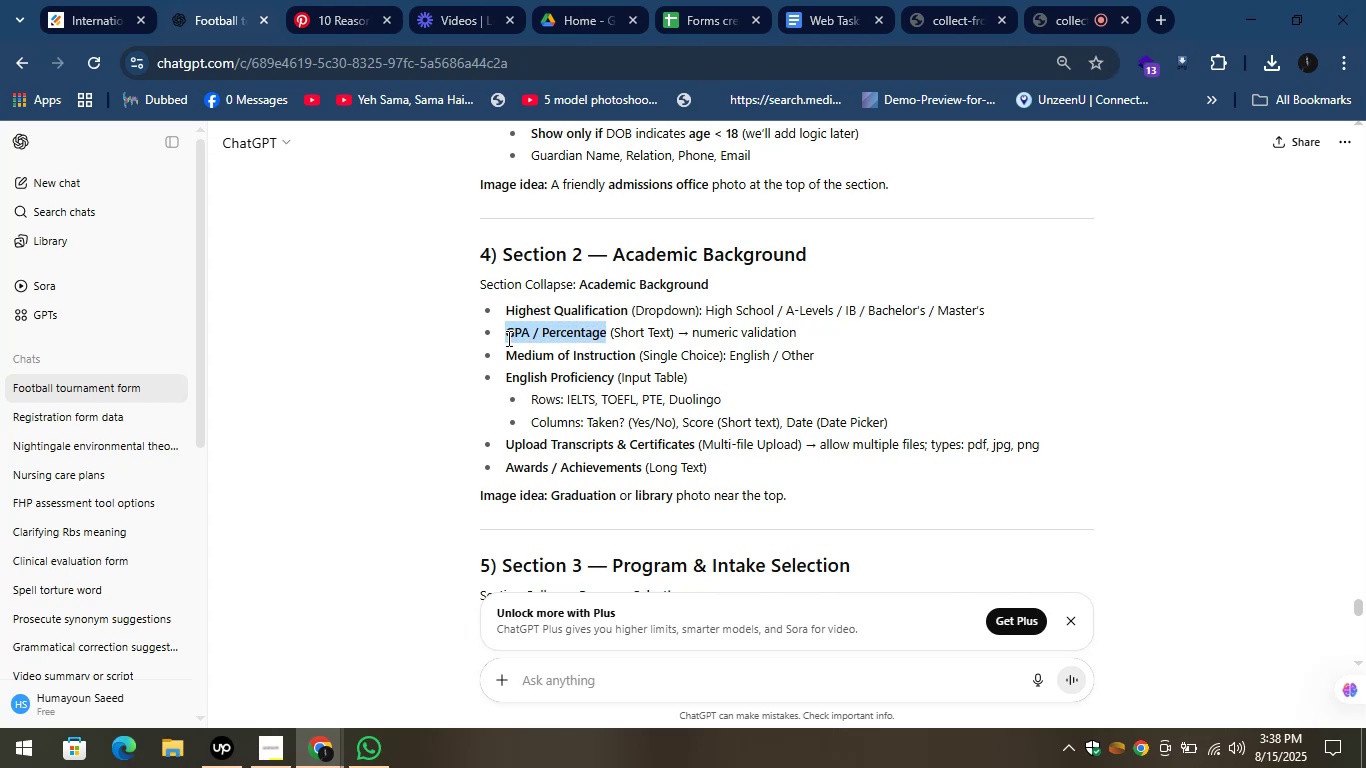 
hold_key(key=ControlLeft, duration=0.86)
 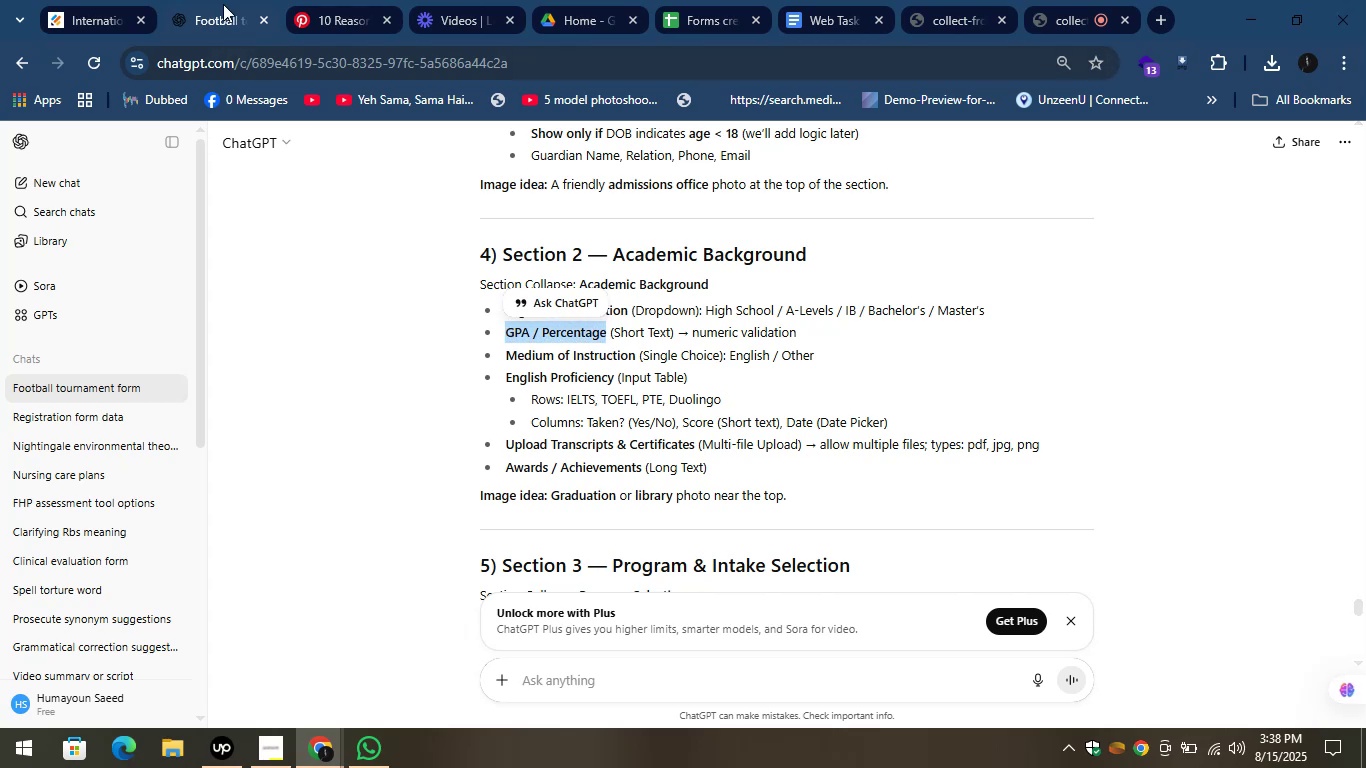 
hold_key(key=C, duration=0.38)
 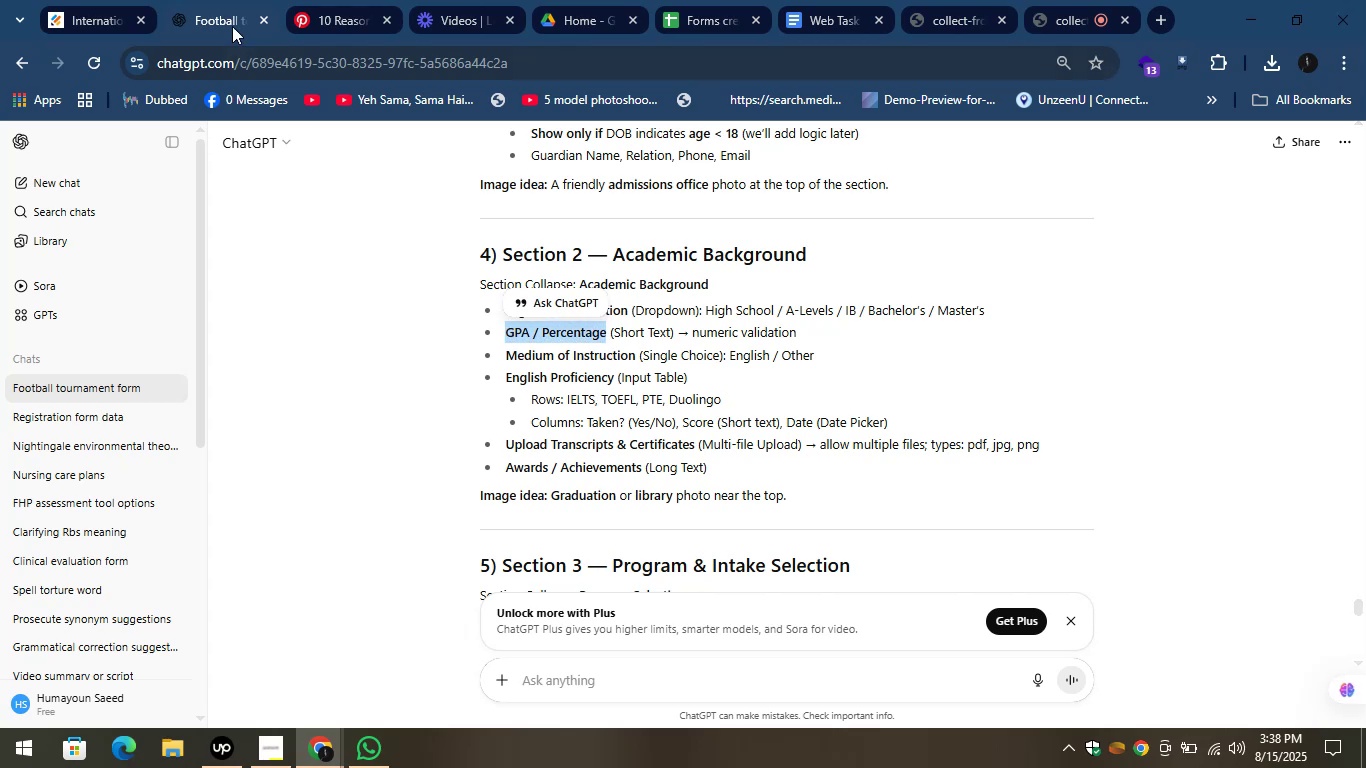 
left_click([212, 0])
 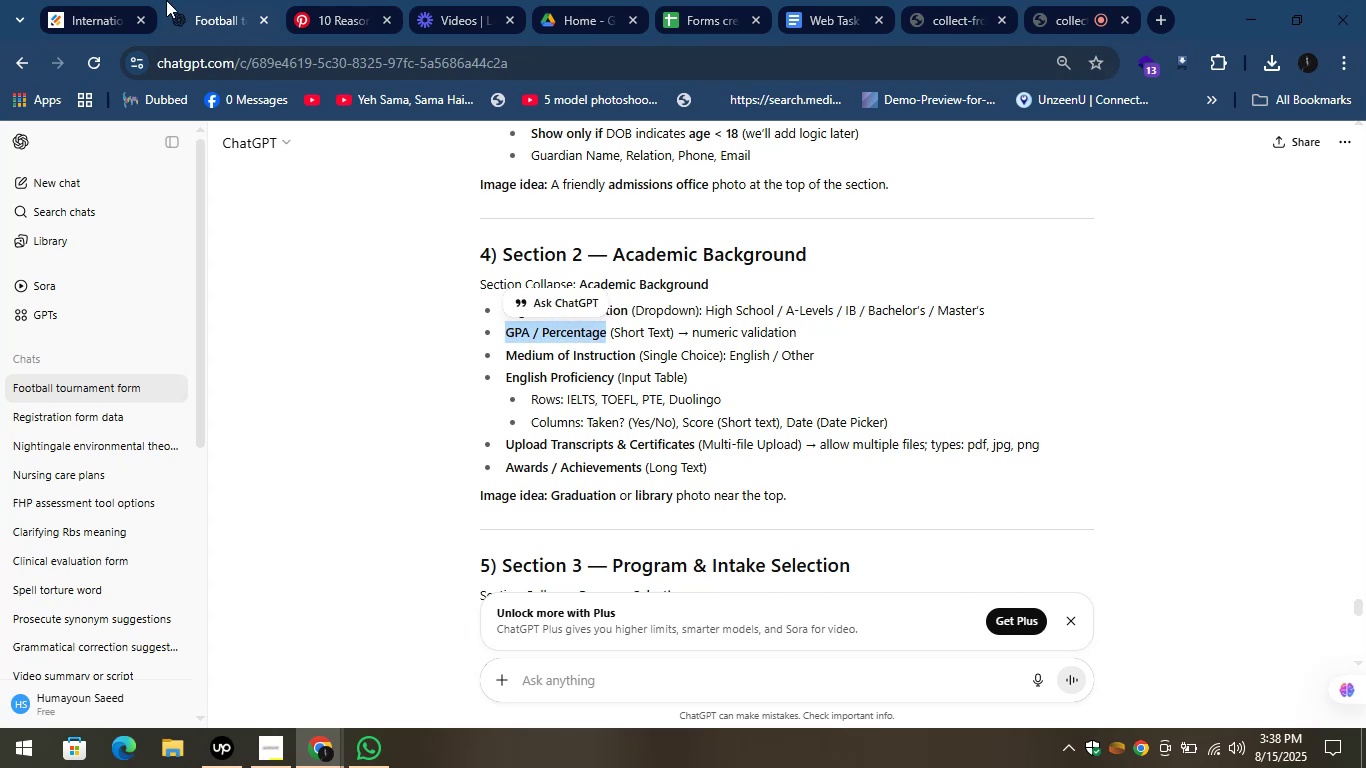 
left_click([73, 0])
 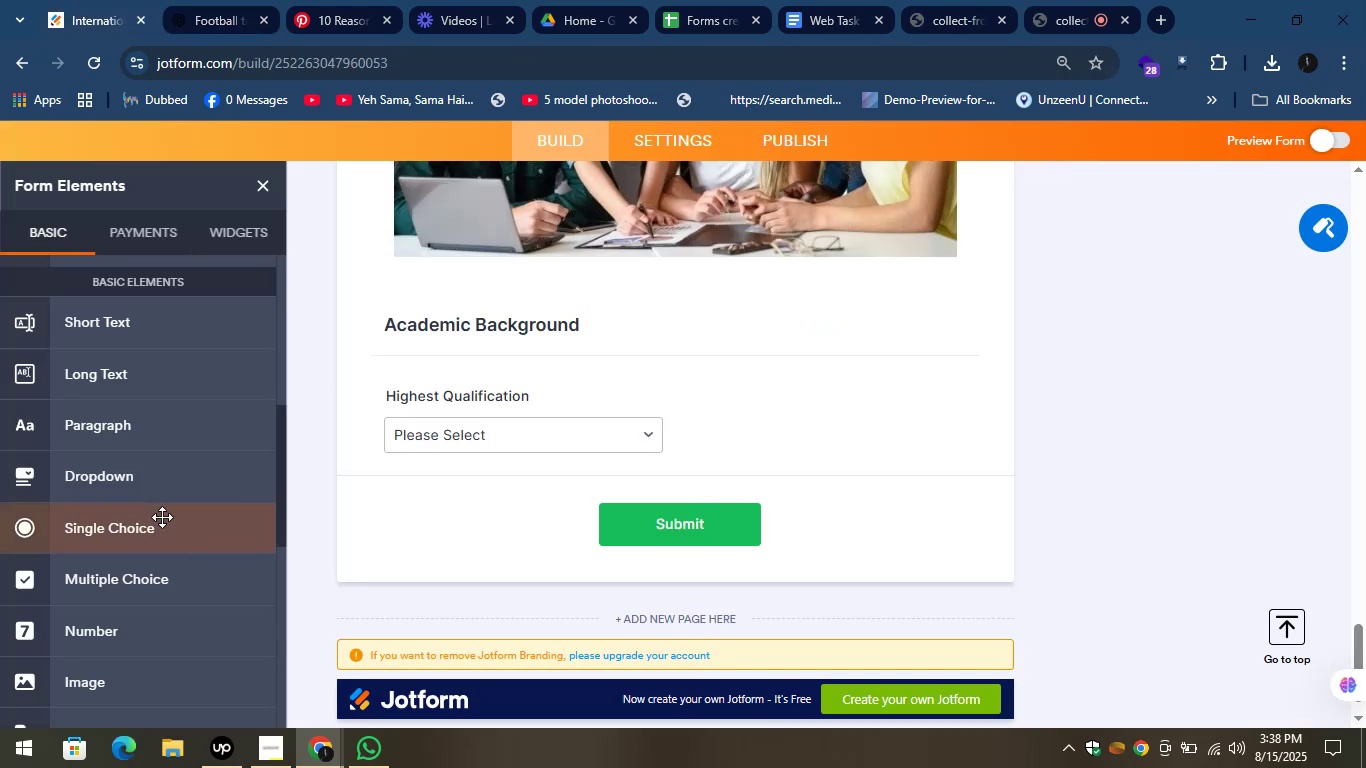 
scroll: coordinate [200, 668], scroll_direction: down, amount: 8.0
 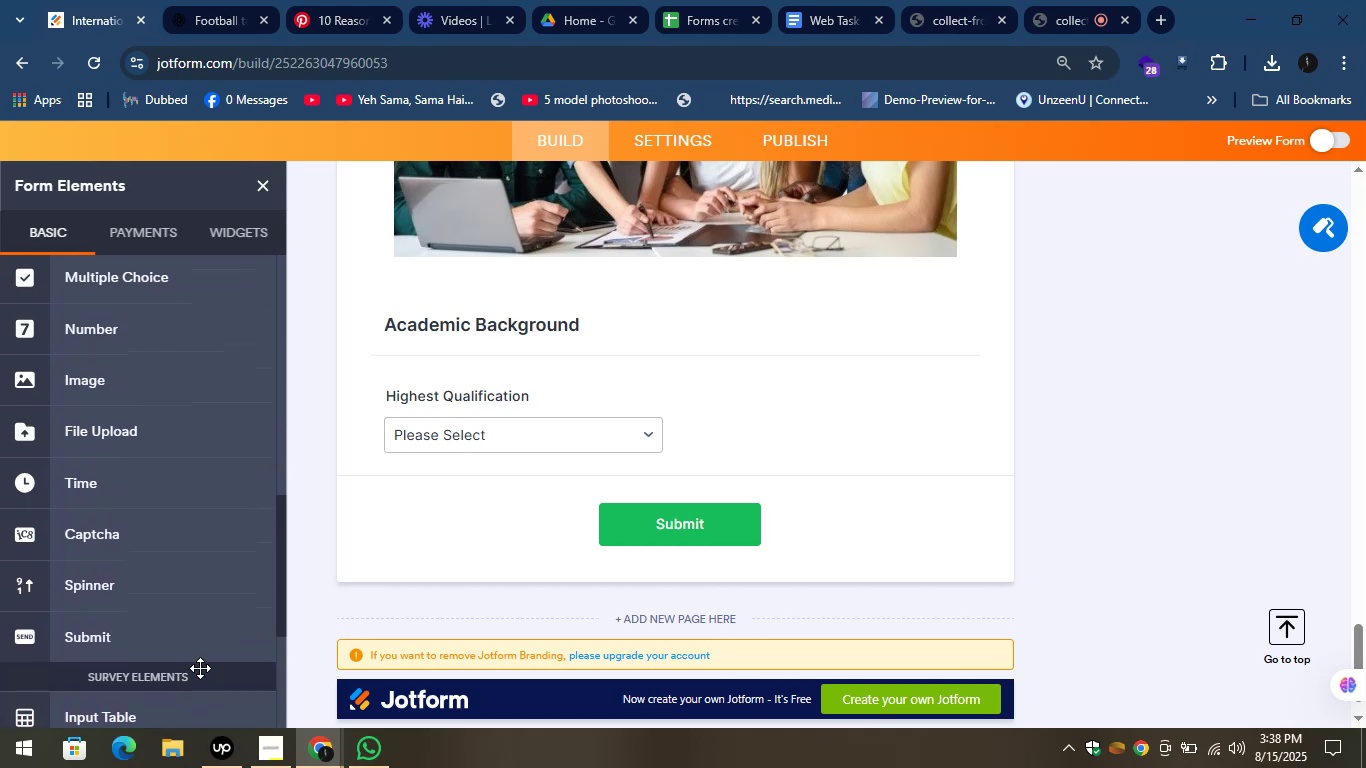 
scroll: coordinate [199, 668], scroll_direction: up, amount: 3.0
 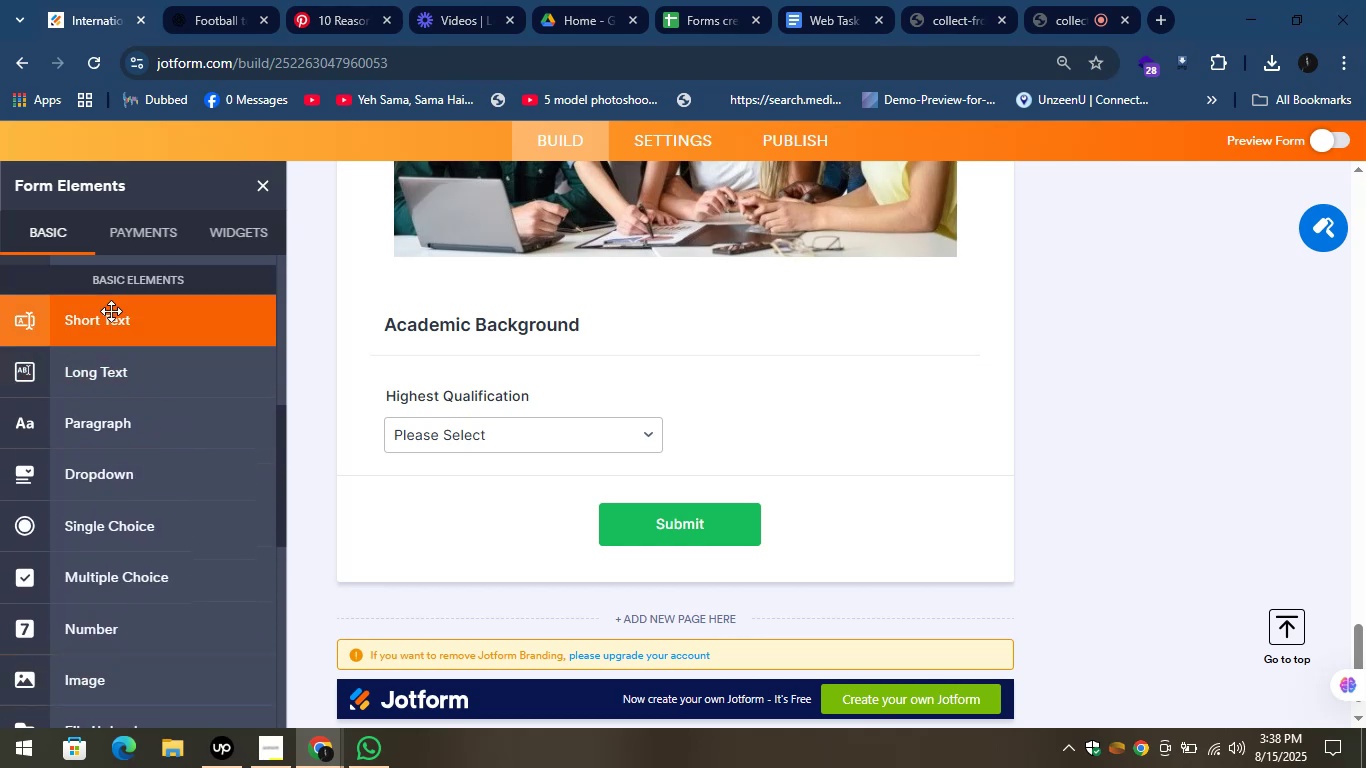 
left_click_drag(start_coordinate=[102, 323], to_coordinate=[425, 491])
 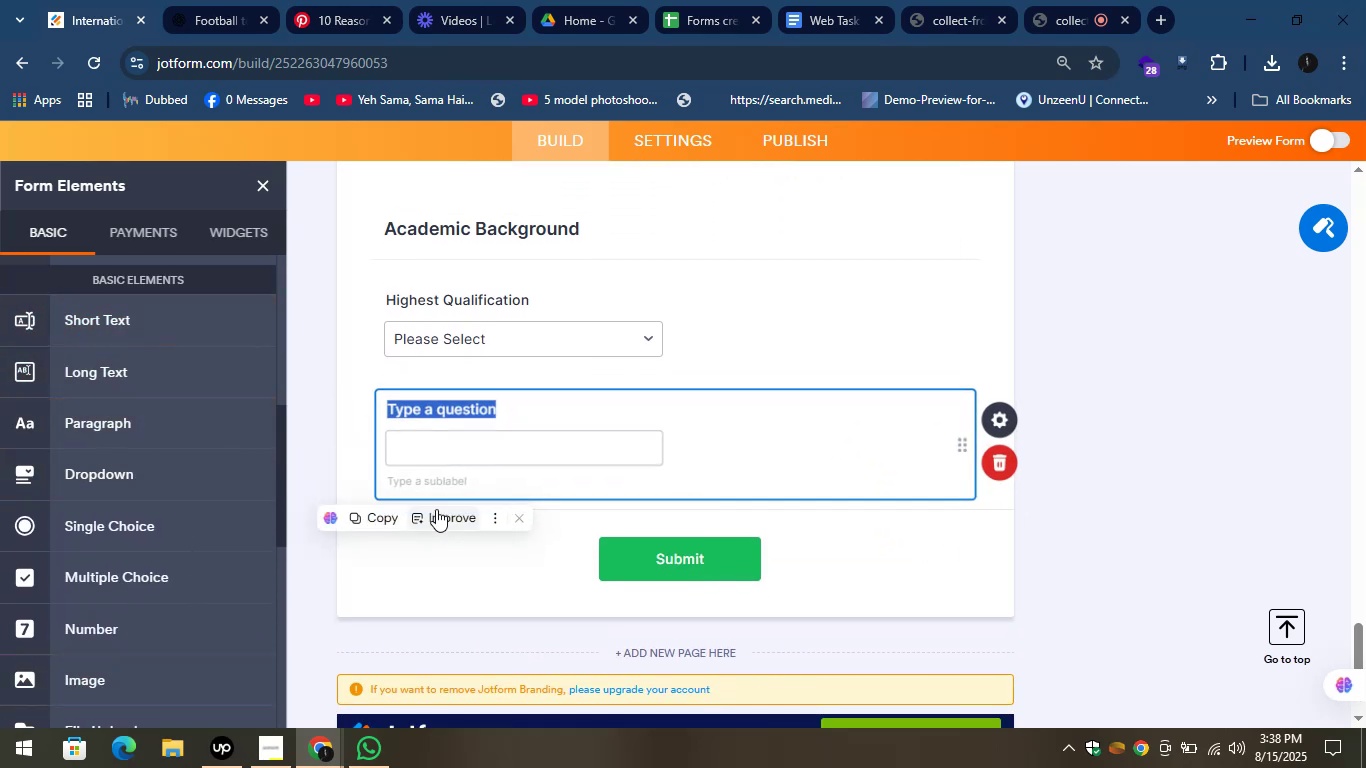 
key(Control+V)
 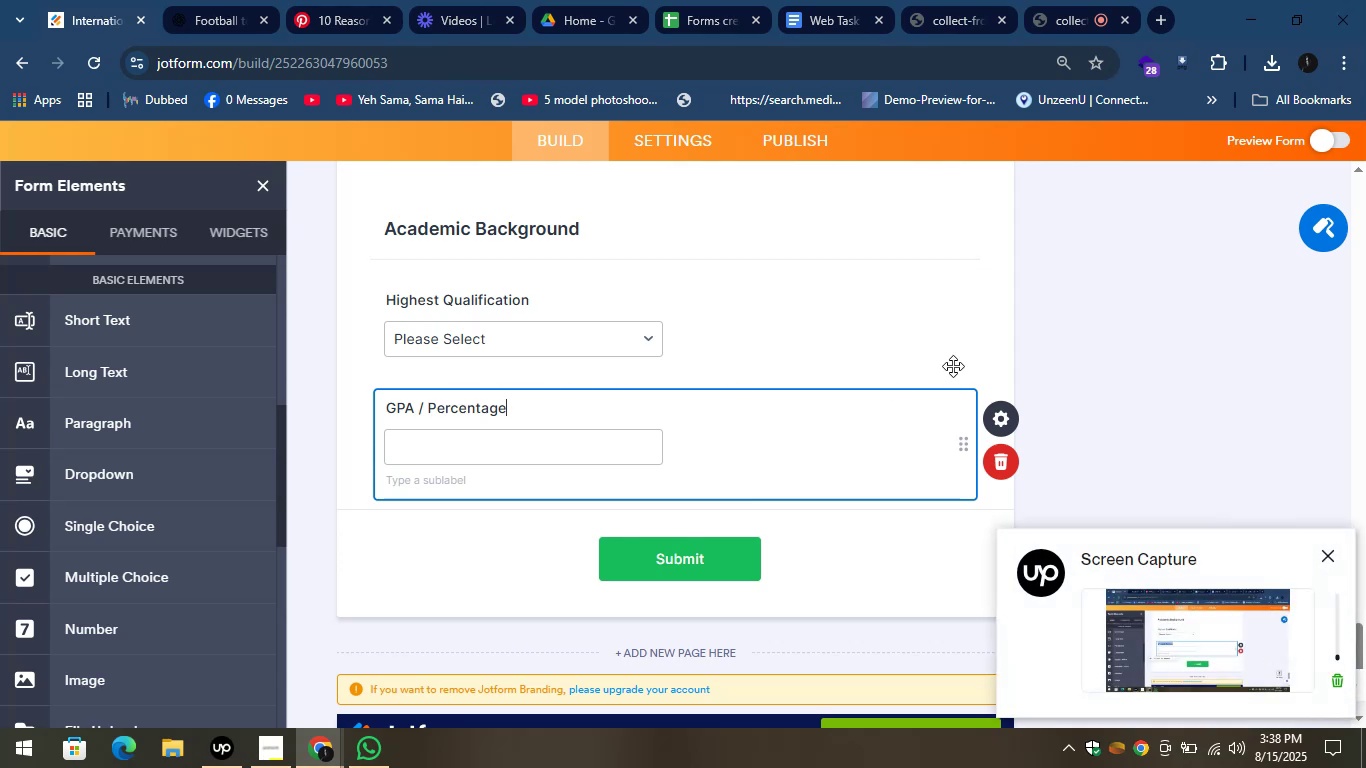 
left_click([1235, 336])
 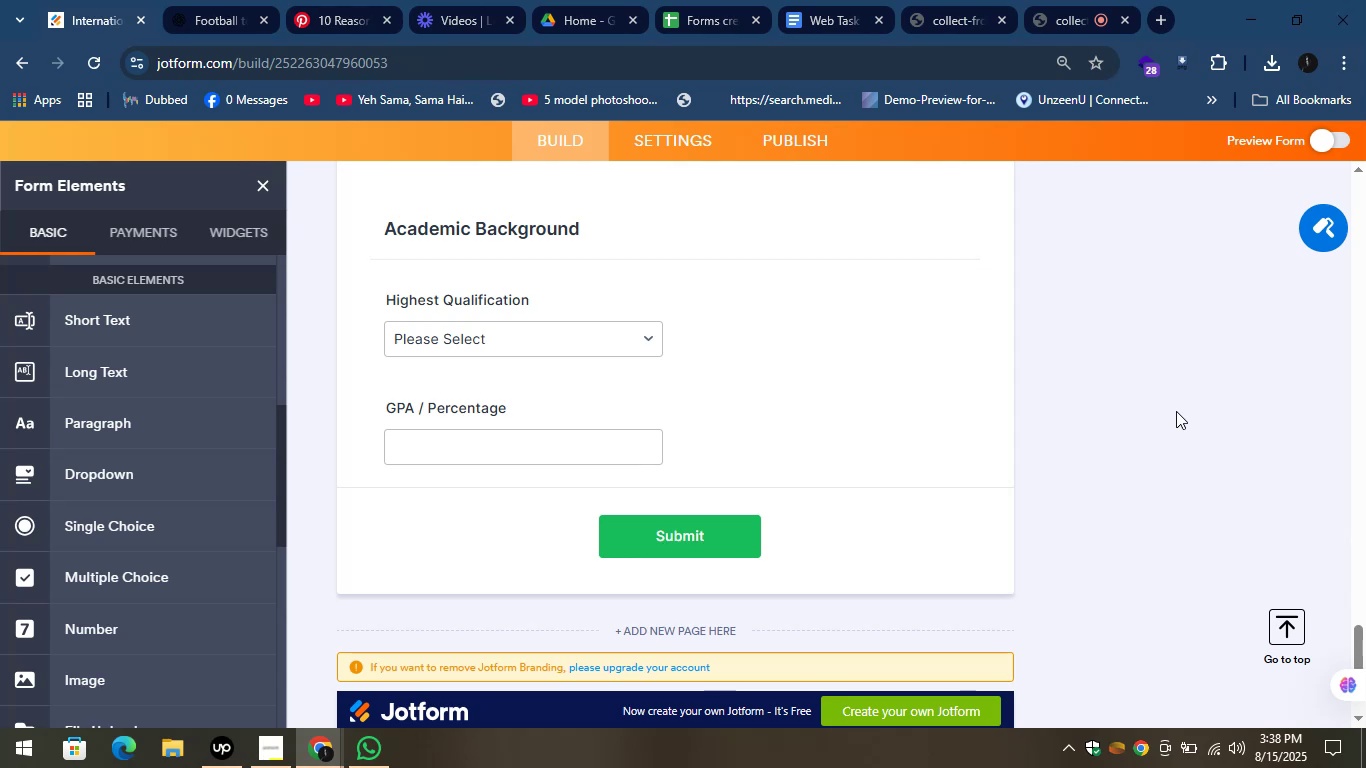 
wait(18.92)
 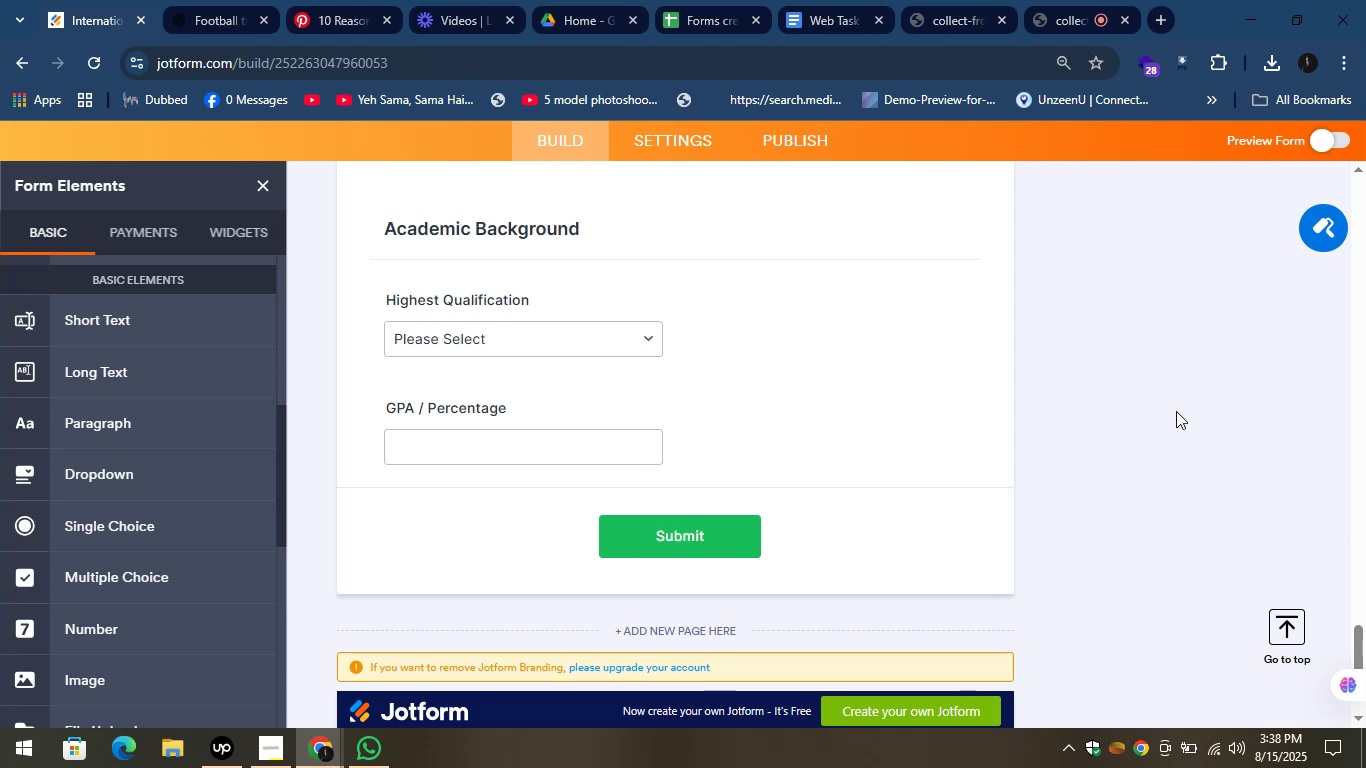 
left_click([439, 458])
 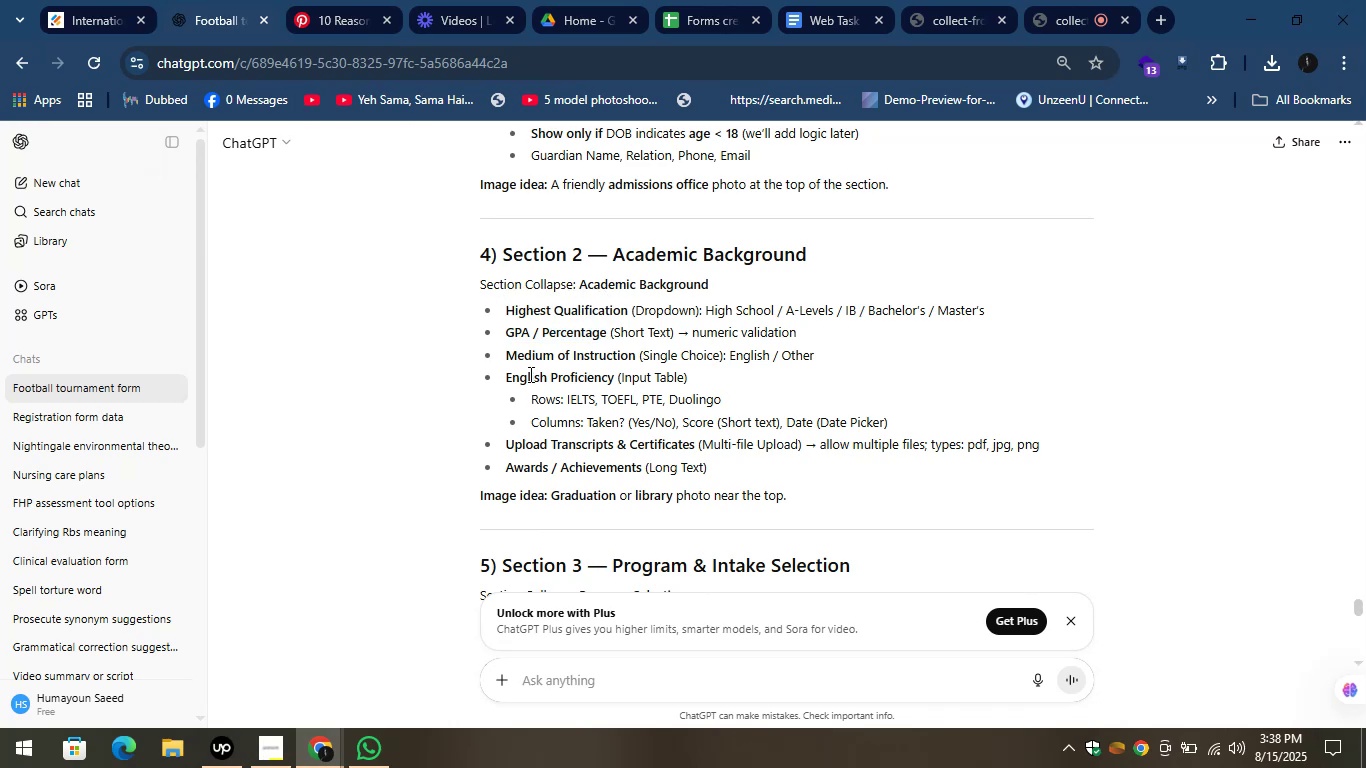 
left_click_drag(start_coordinate=[505, 354], to_coordinate=[635, 358])
 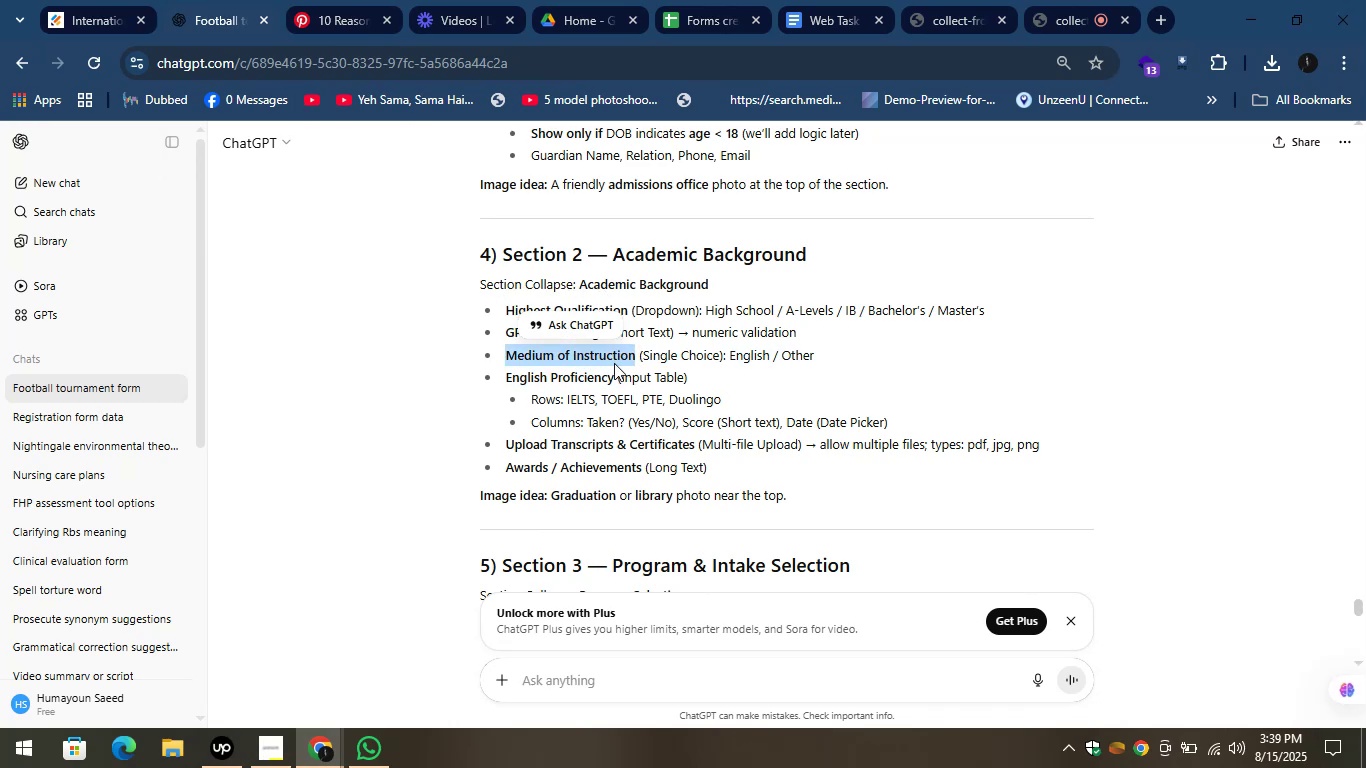 
key(Control+C)
 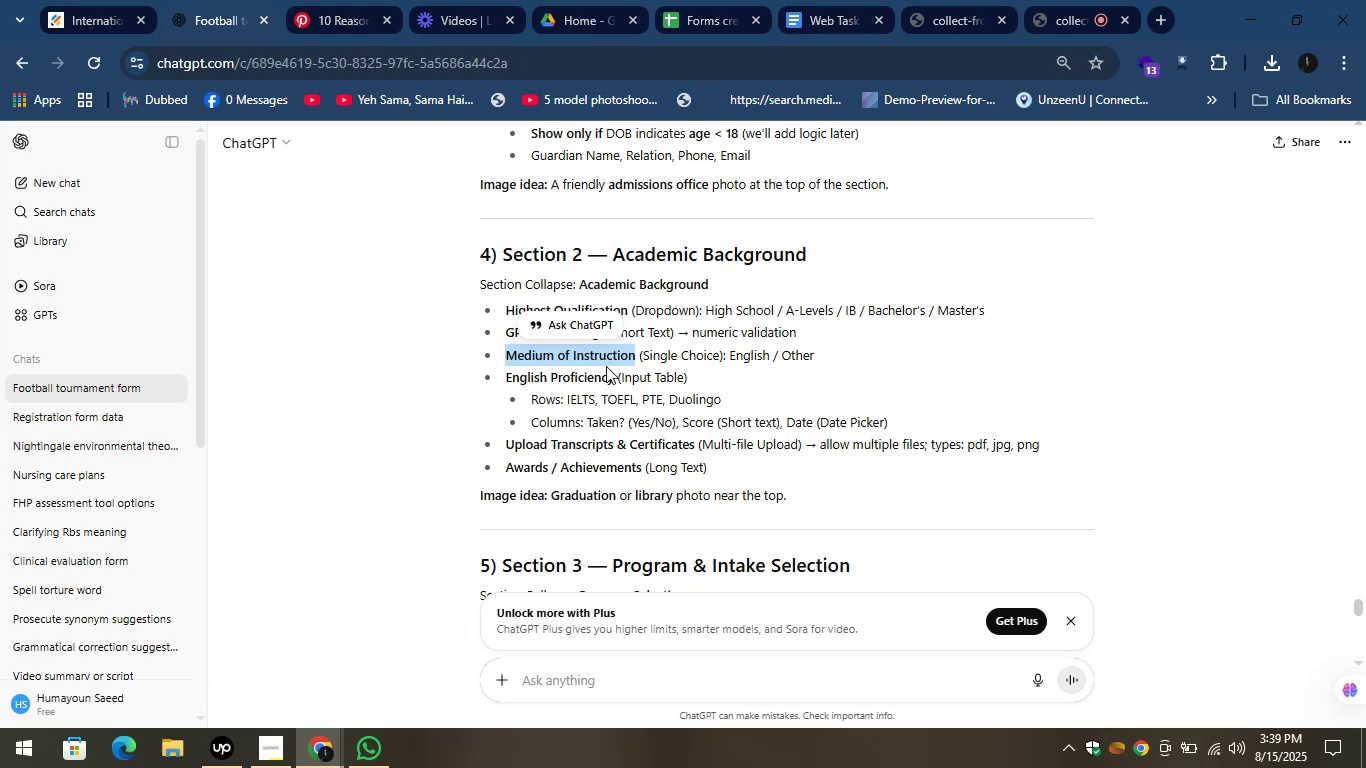 
wait(8.55)
 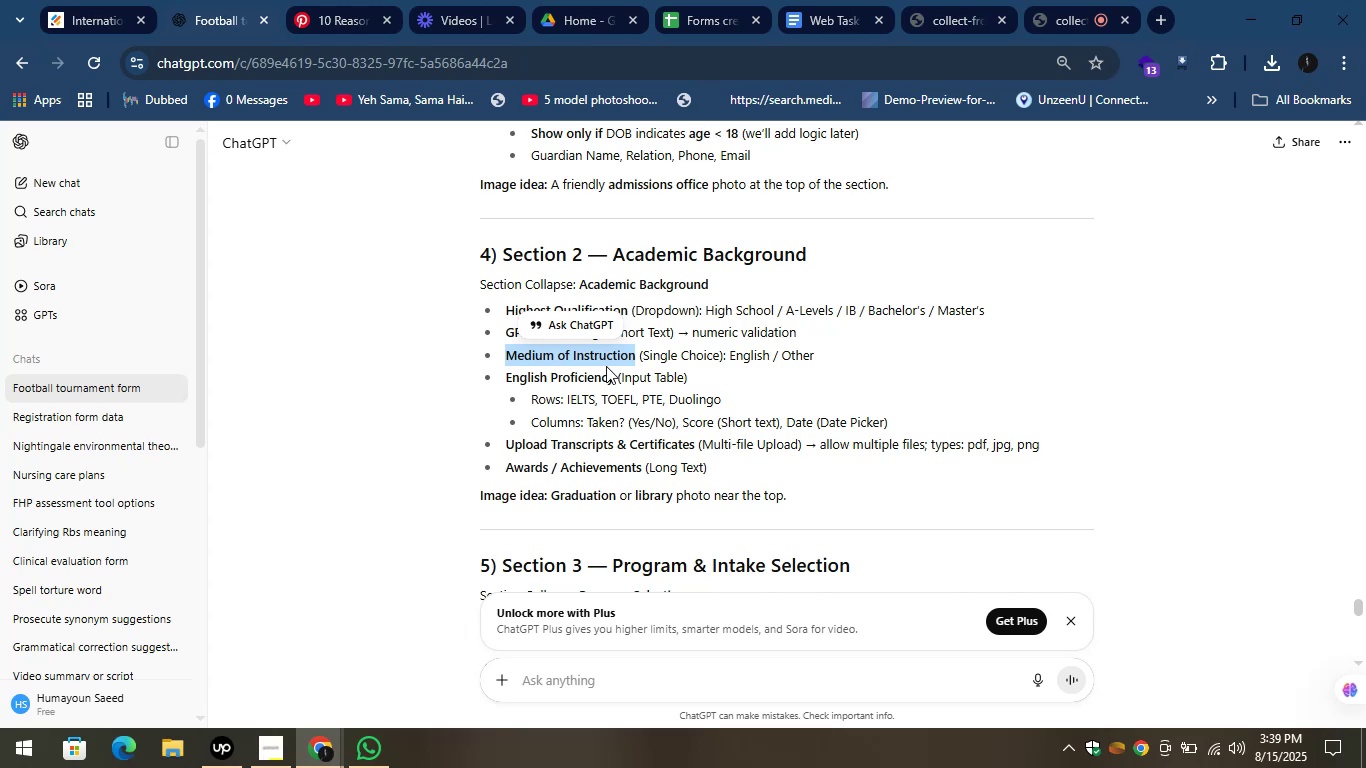 
left_click([92, 0])
 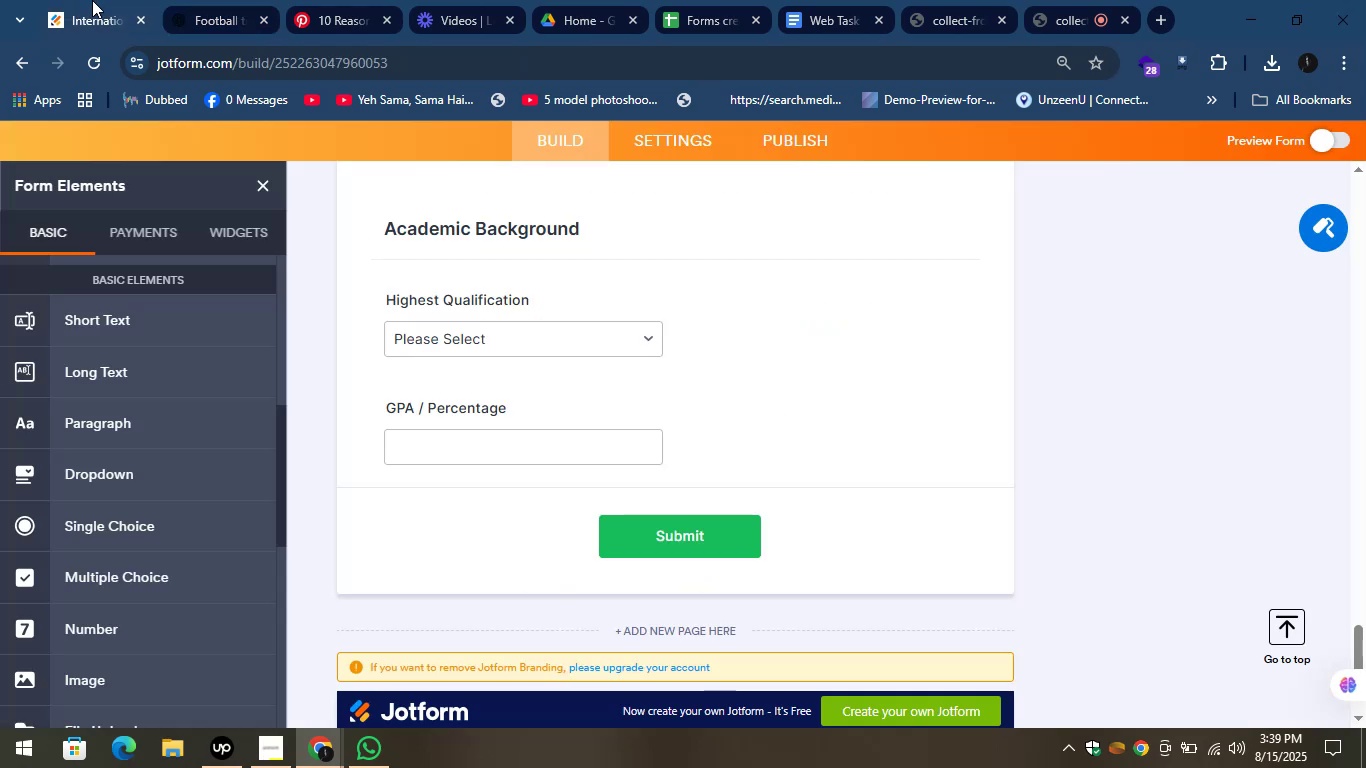 
scroll: coordinate [151, 618], scroll_direction: down, amount: 5.0
 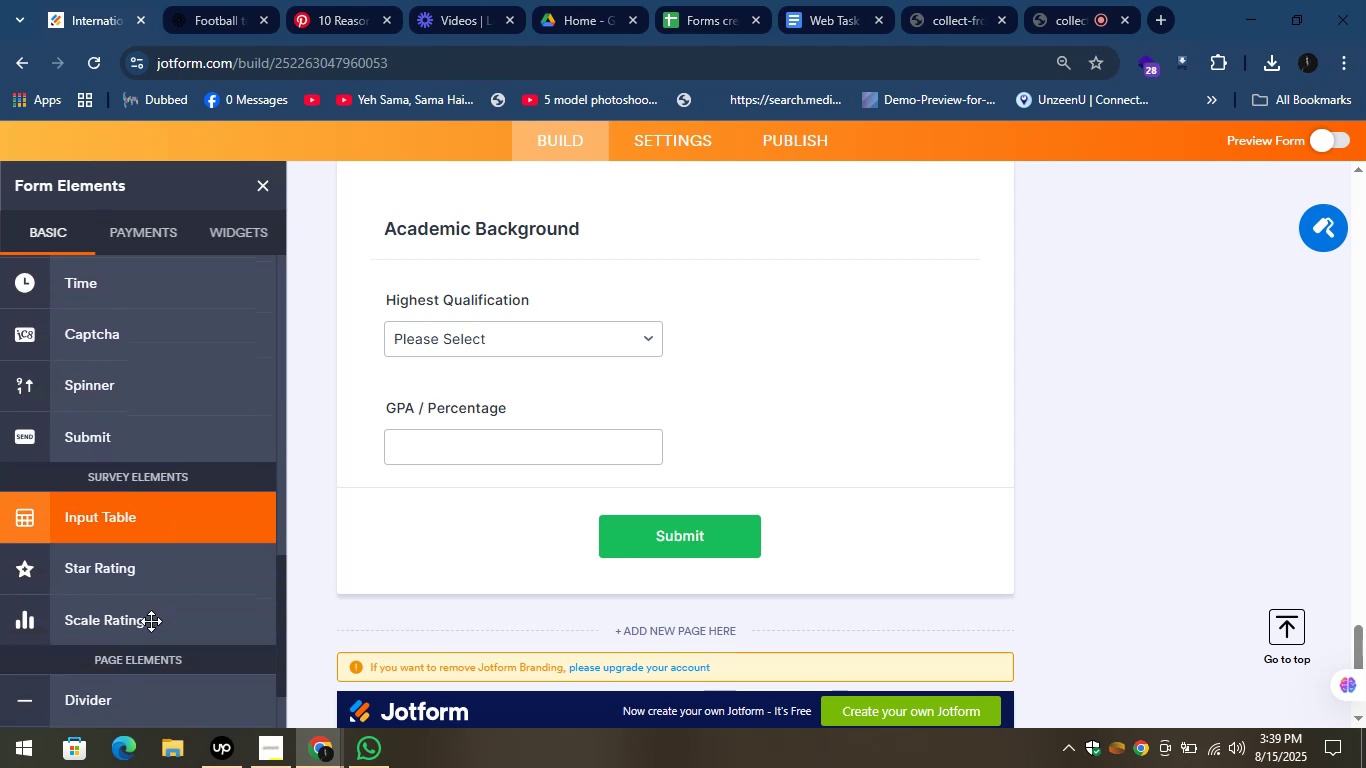 
scroll: coordinate [150, 622], scroll_direction: up, amount: 8.0
 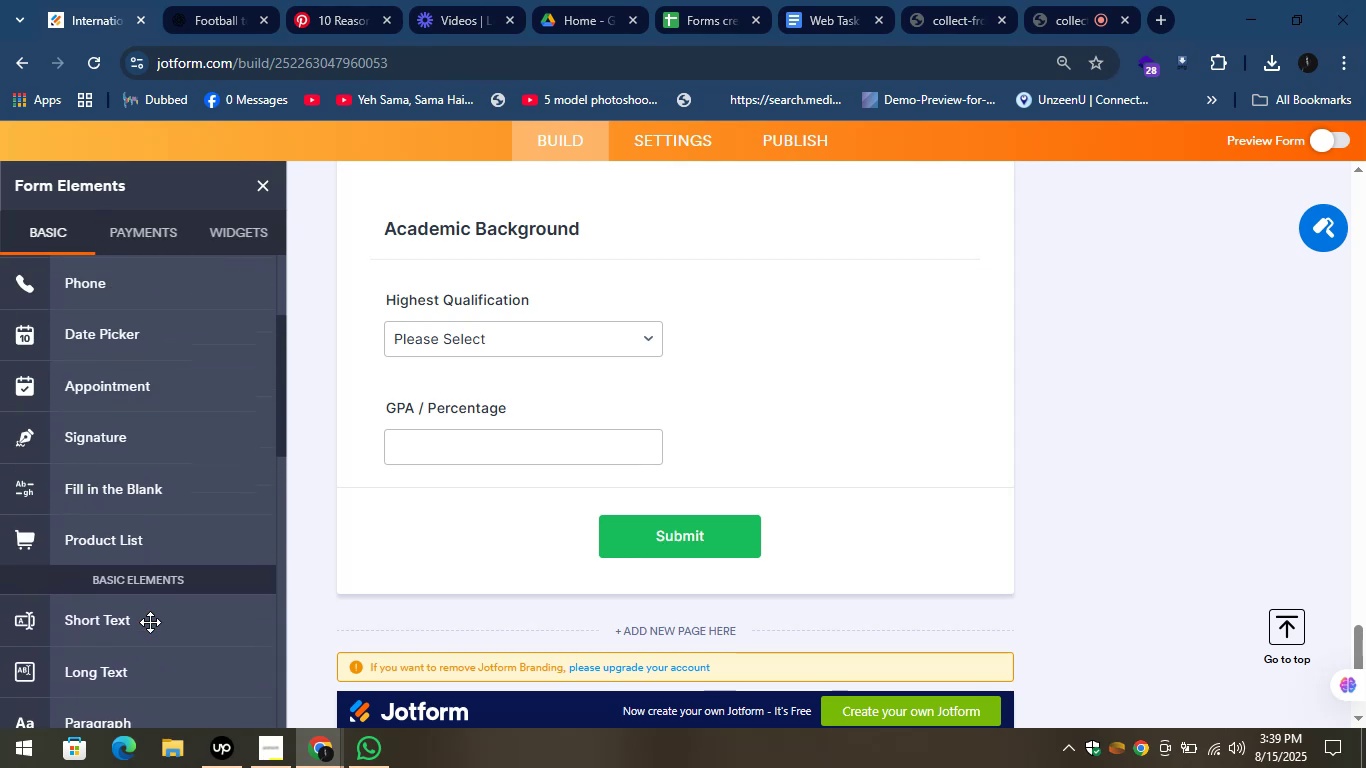 
scroll: coordinate [119, 552], scroll_direction: down, amount: 13.0
 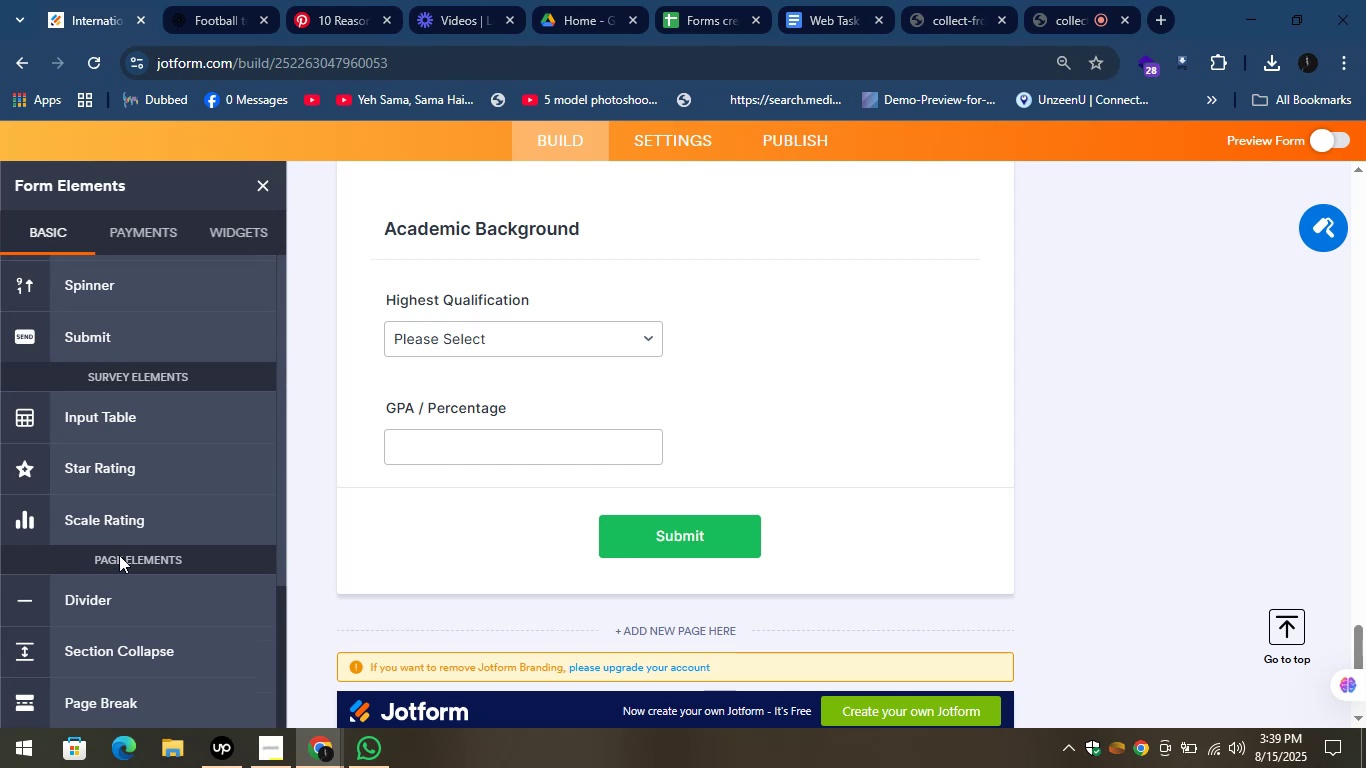 
scroll: coordinate [118, 556], scroll_direction: up, amount: 3.0
 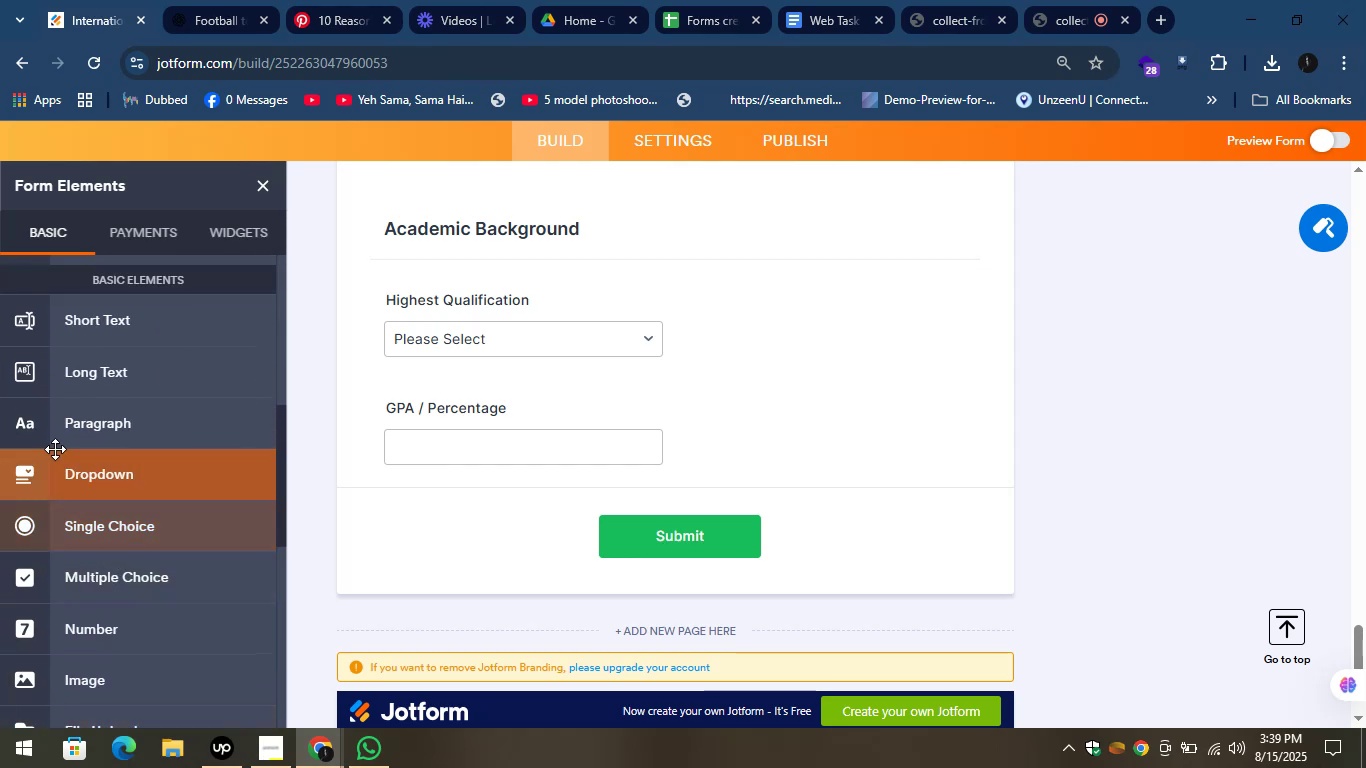 
left_click_drag(start_coordinate=[63, 471], to_coordinate=[420, 508])
 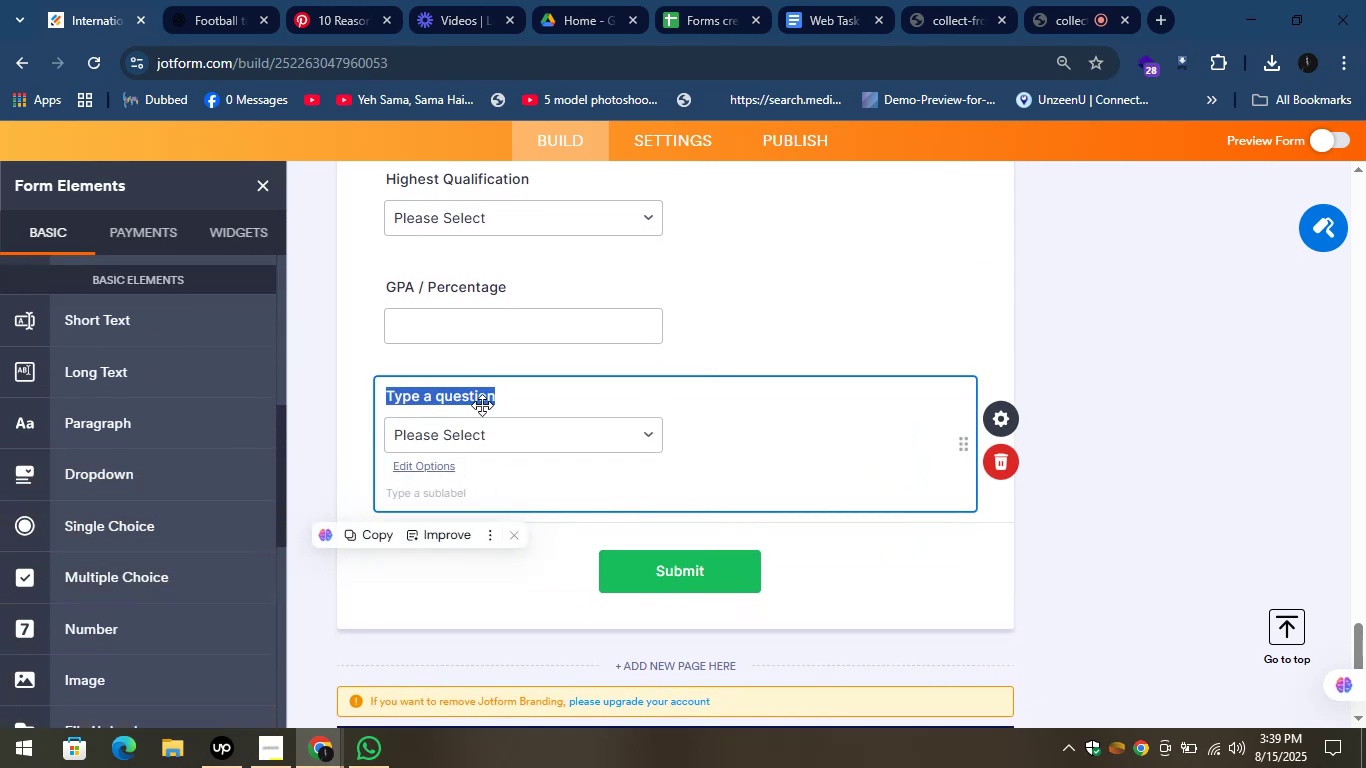 
key(Control+V)
 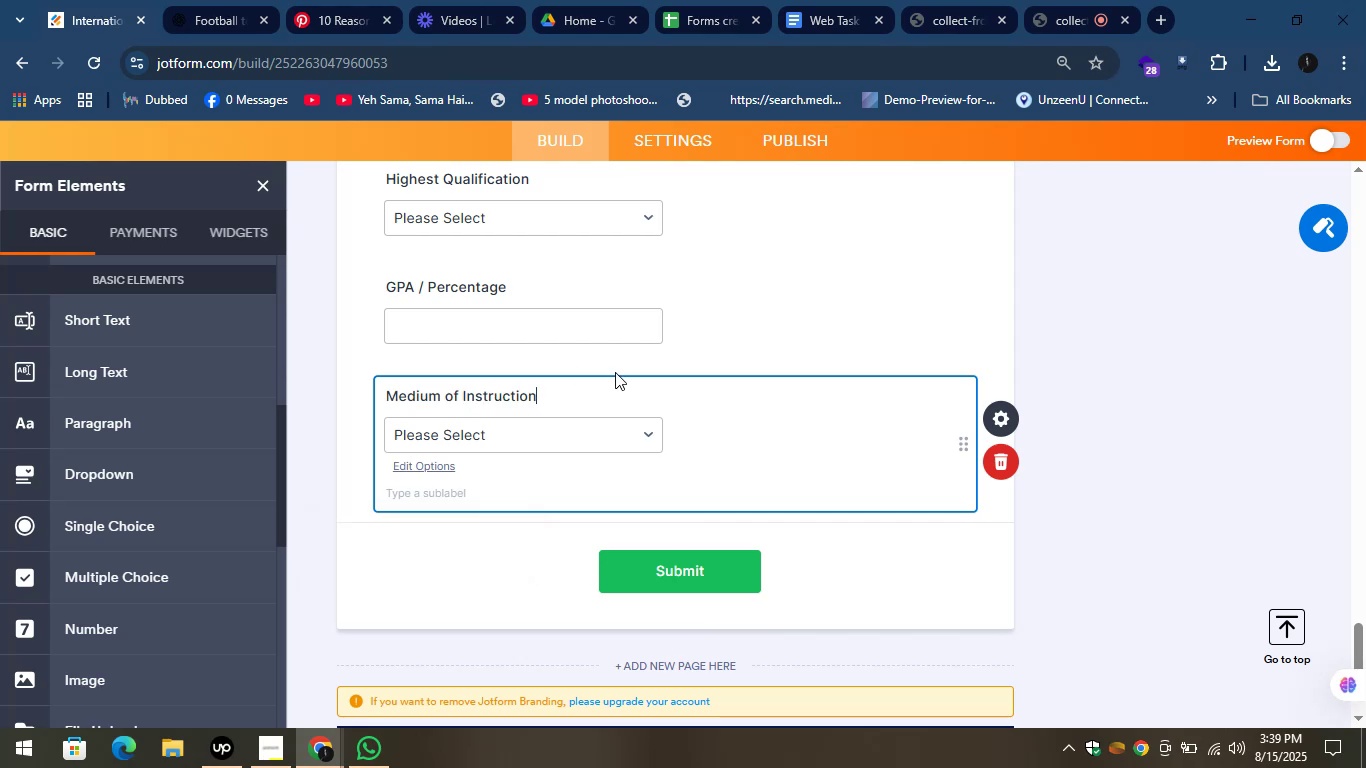 
left_click([617, 456])
 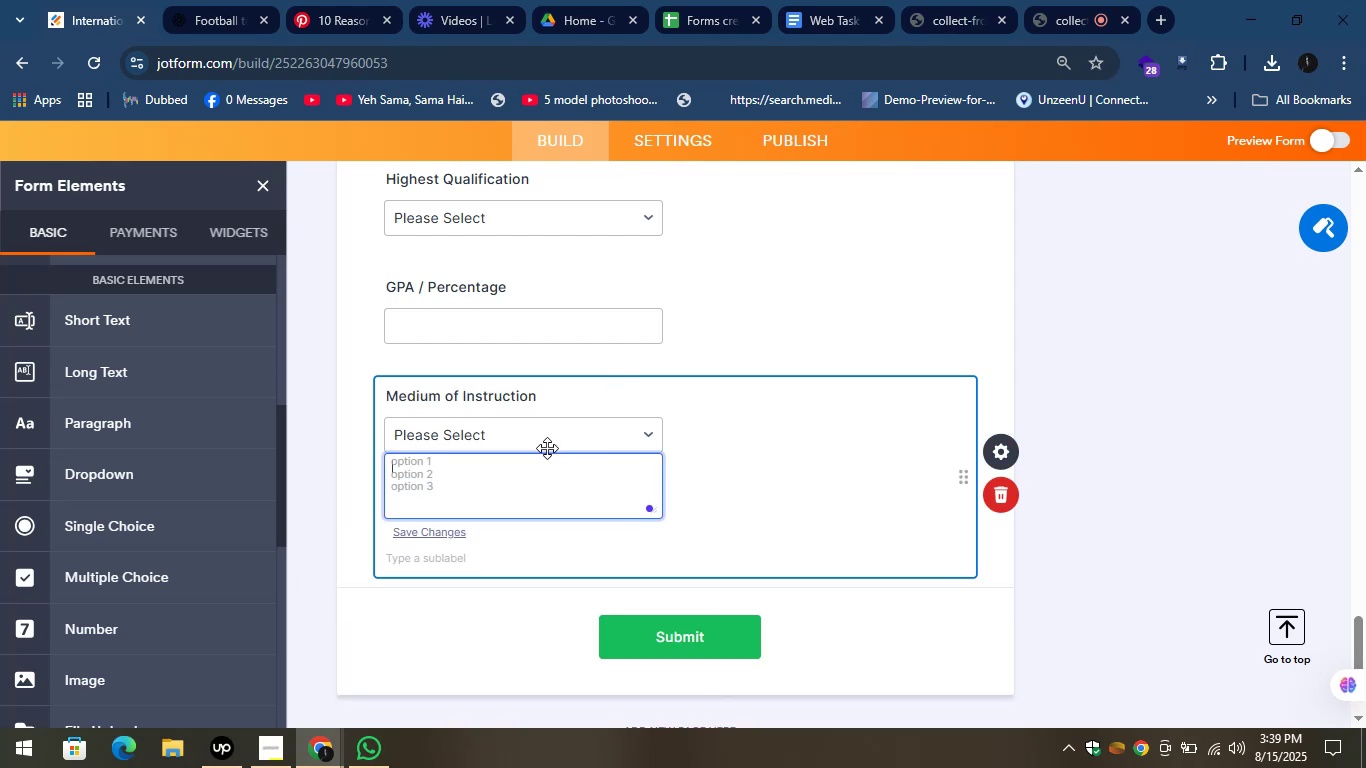 
type(English)
 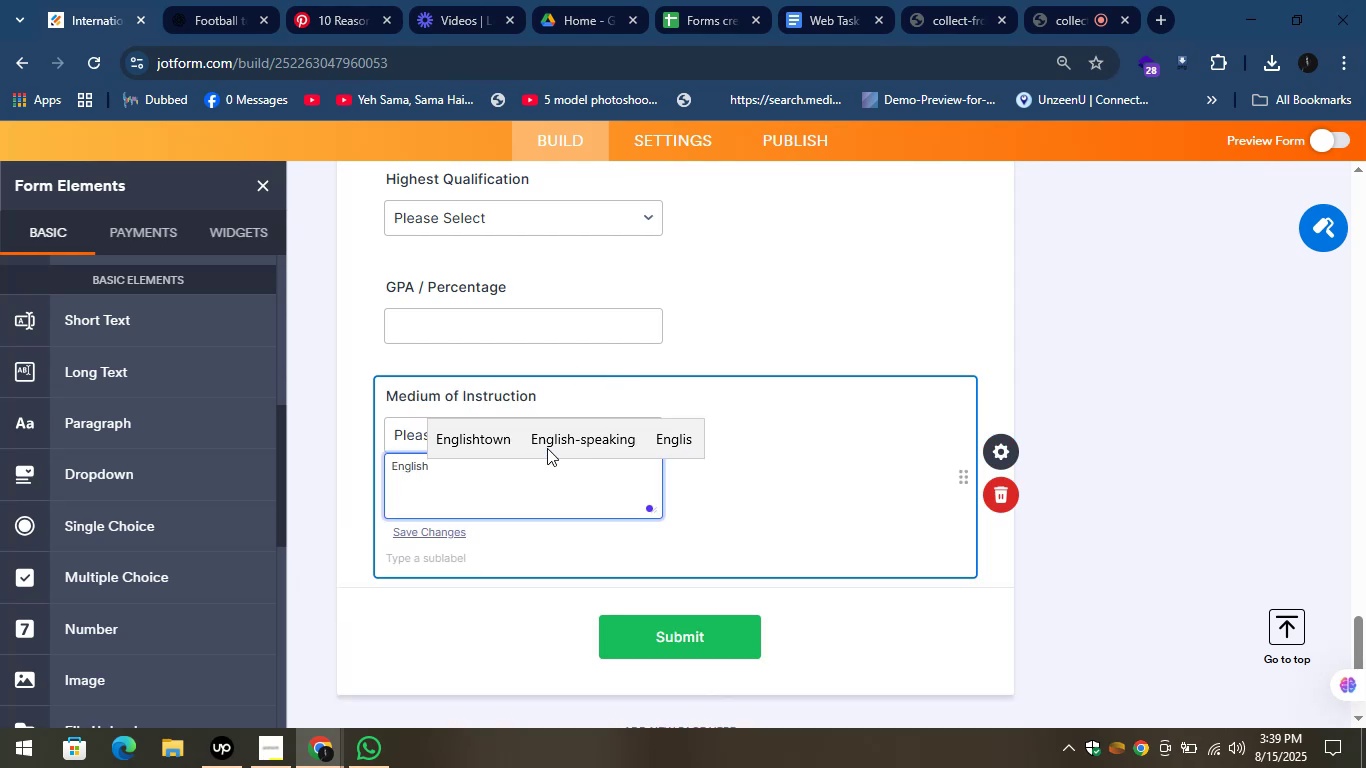 
key(Shift+Enter)
 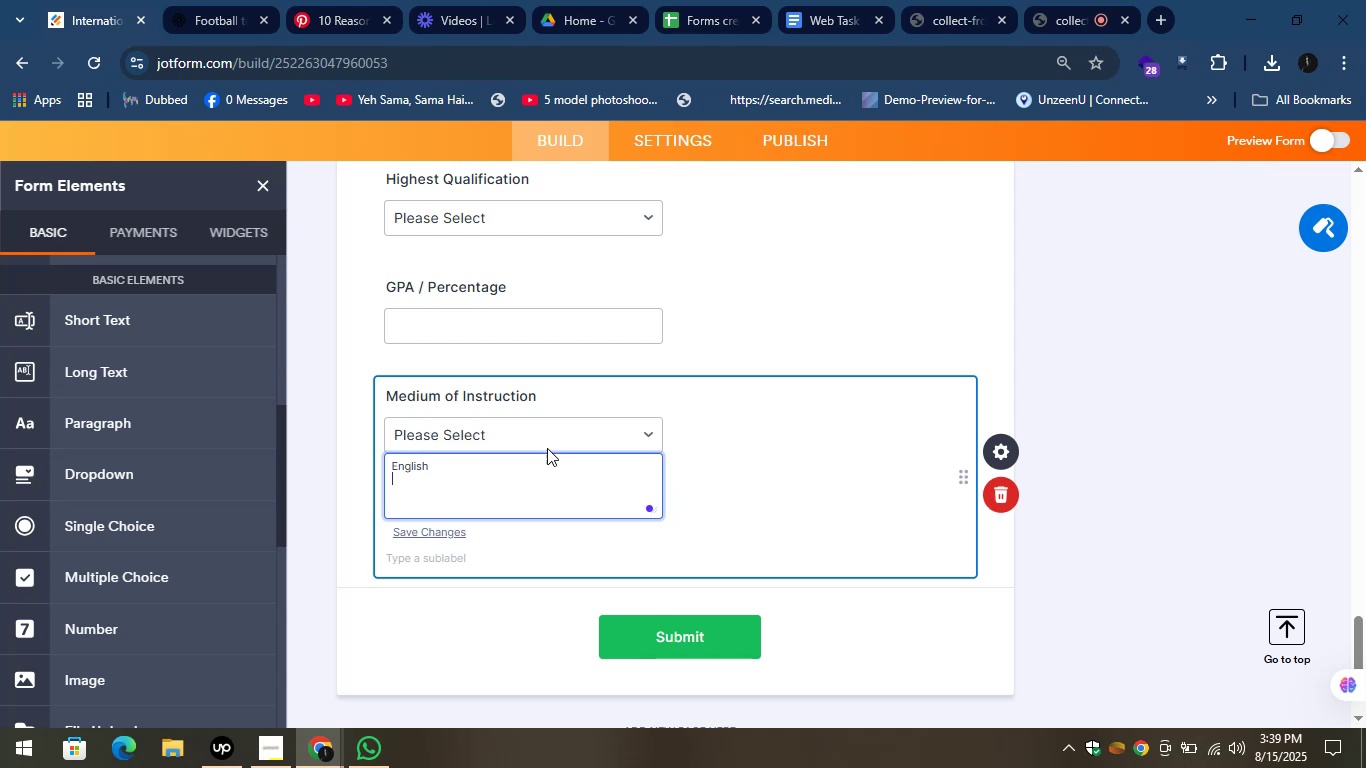 
key(Shift+Enter)
 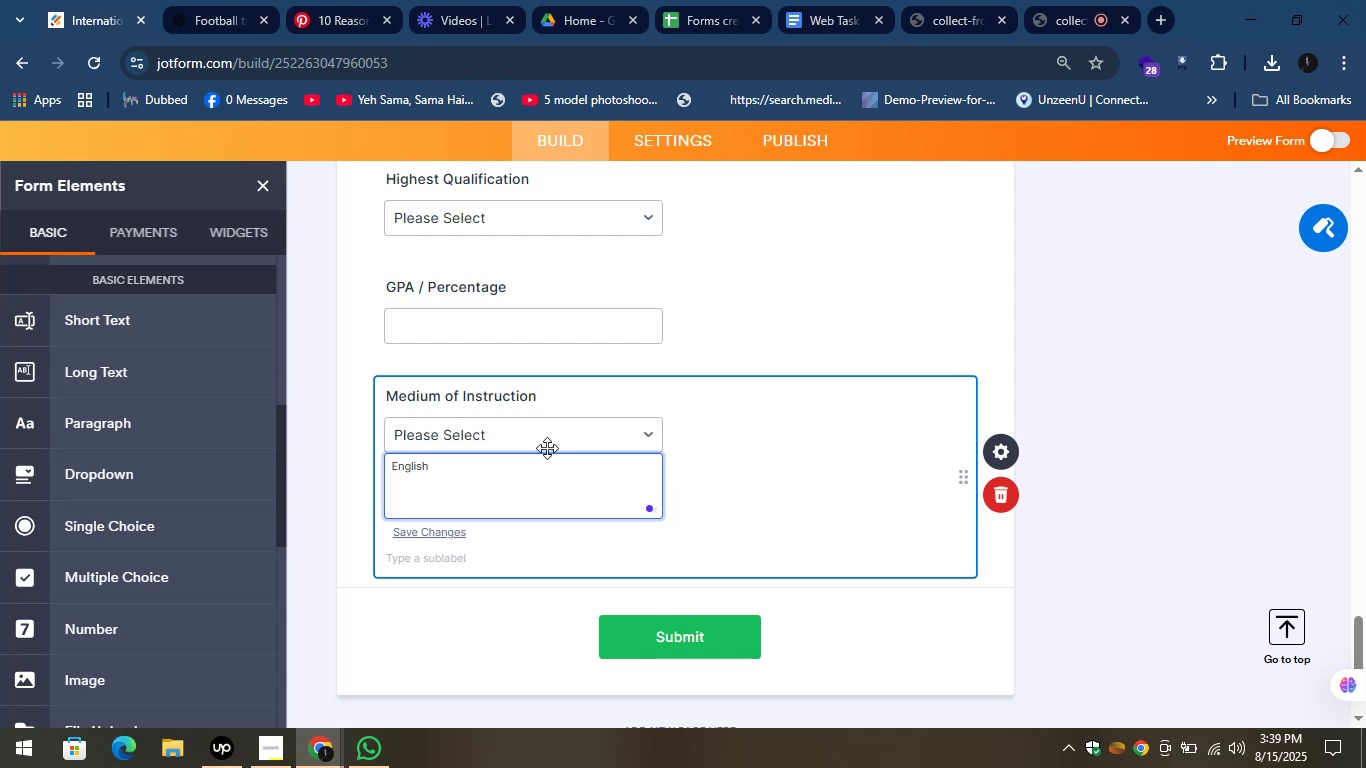 
type(Other)
 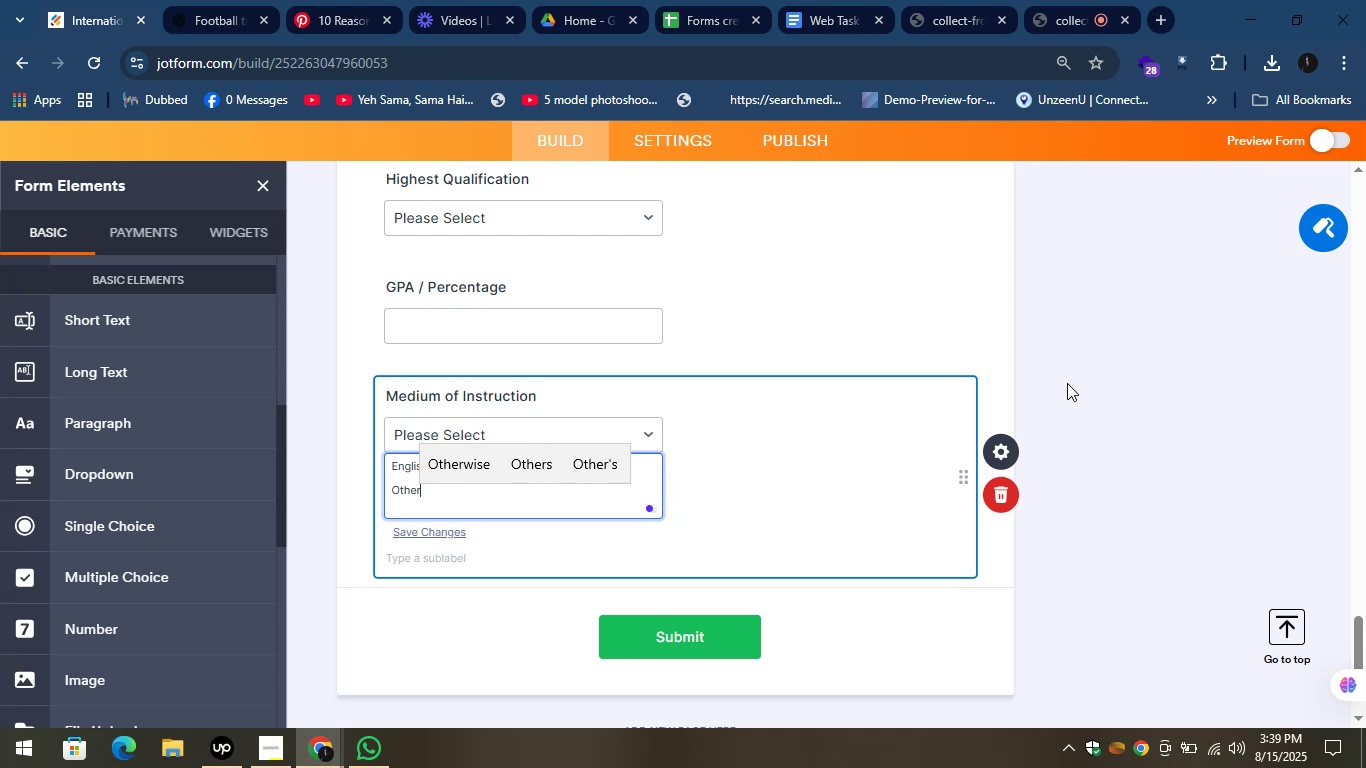 
left_click([1041, 372])
 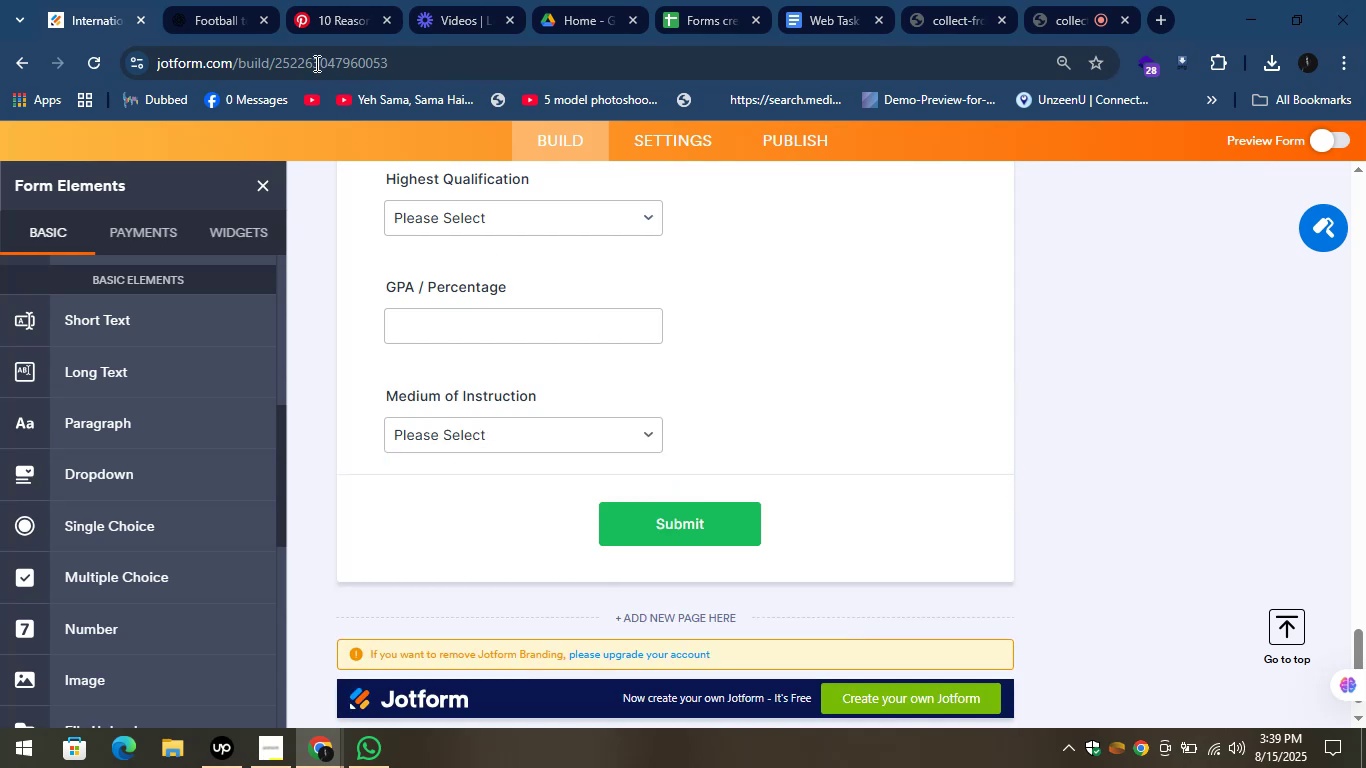 
left_click([237, 0])
 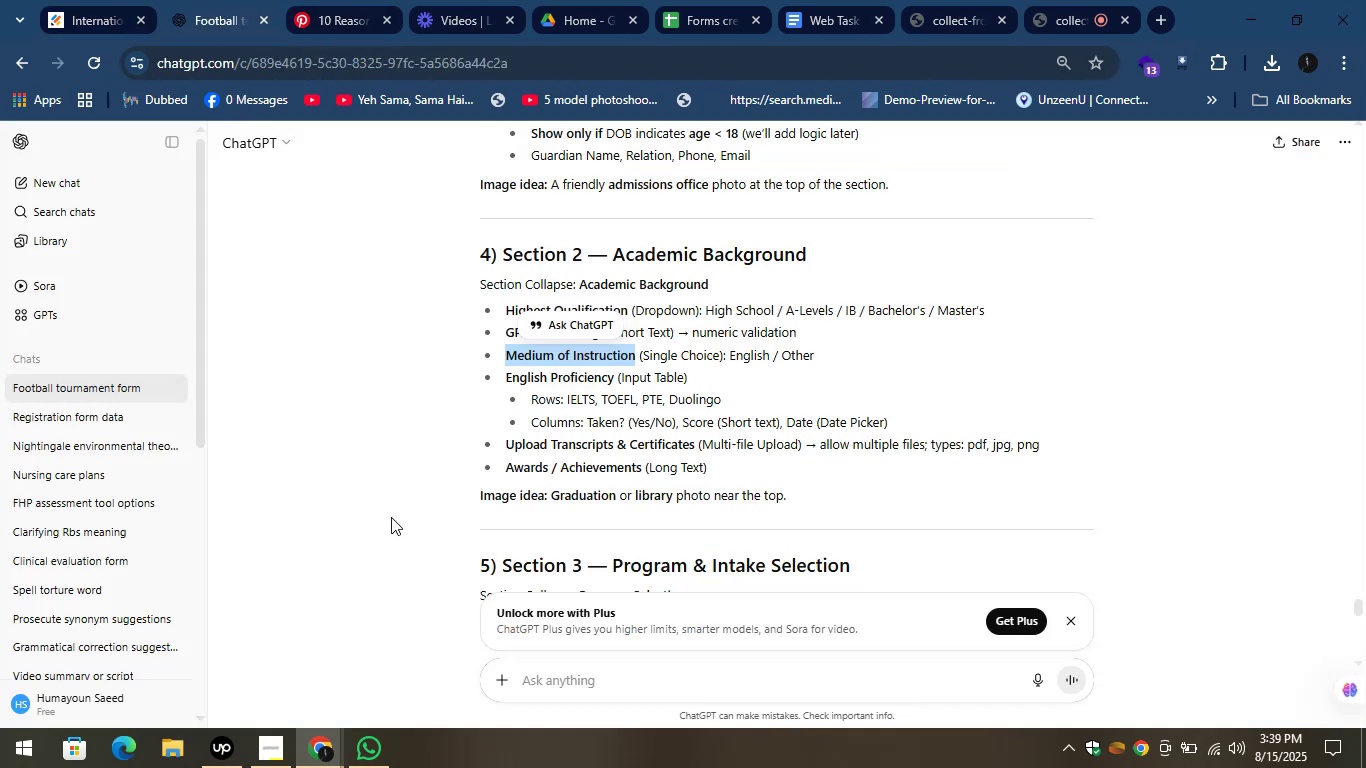 
left_click([375, 432])
 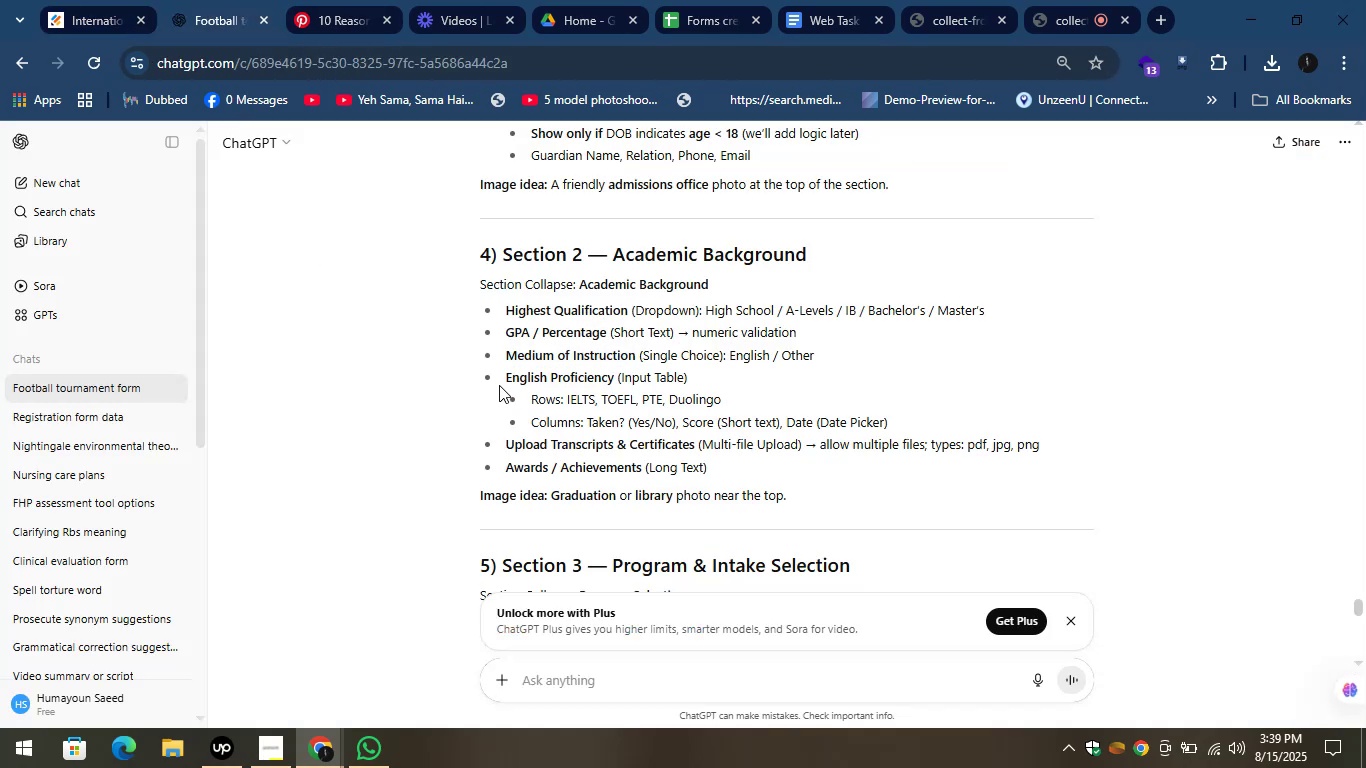 
left_click_drag(start_coordinate=[501, 376], to_coordinate=[618, 379])
 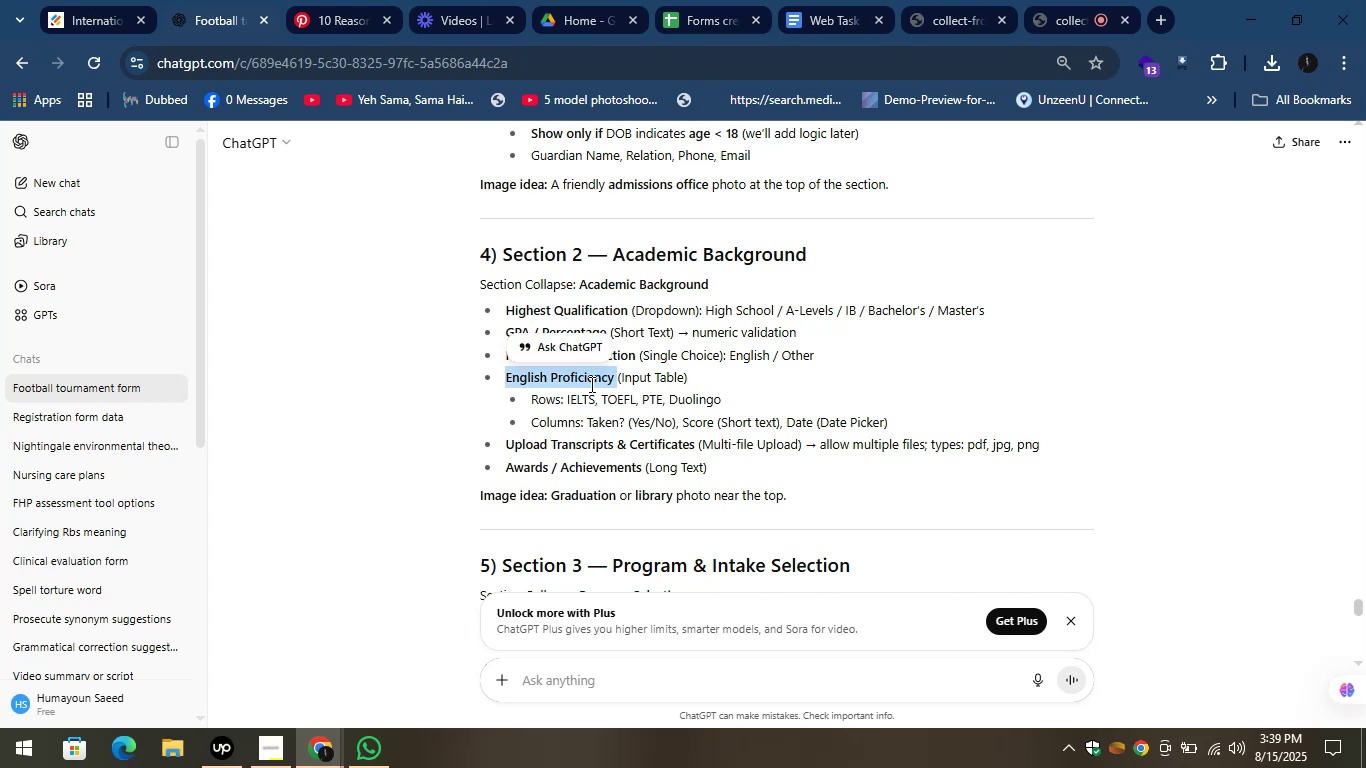 
key(Control+C)
 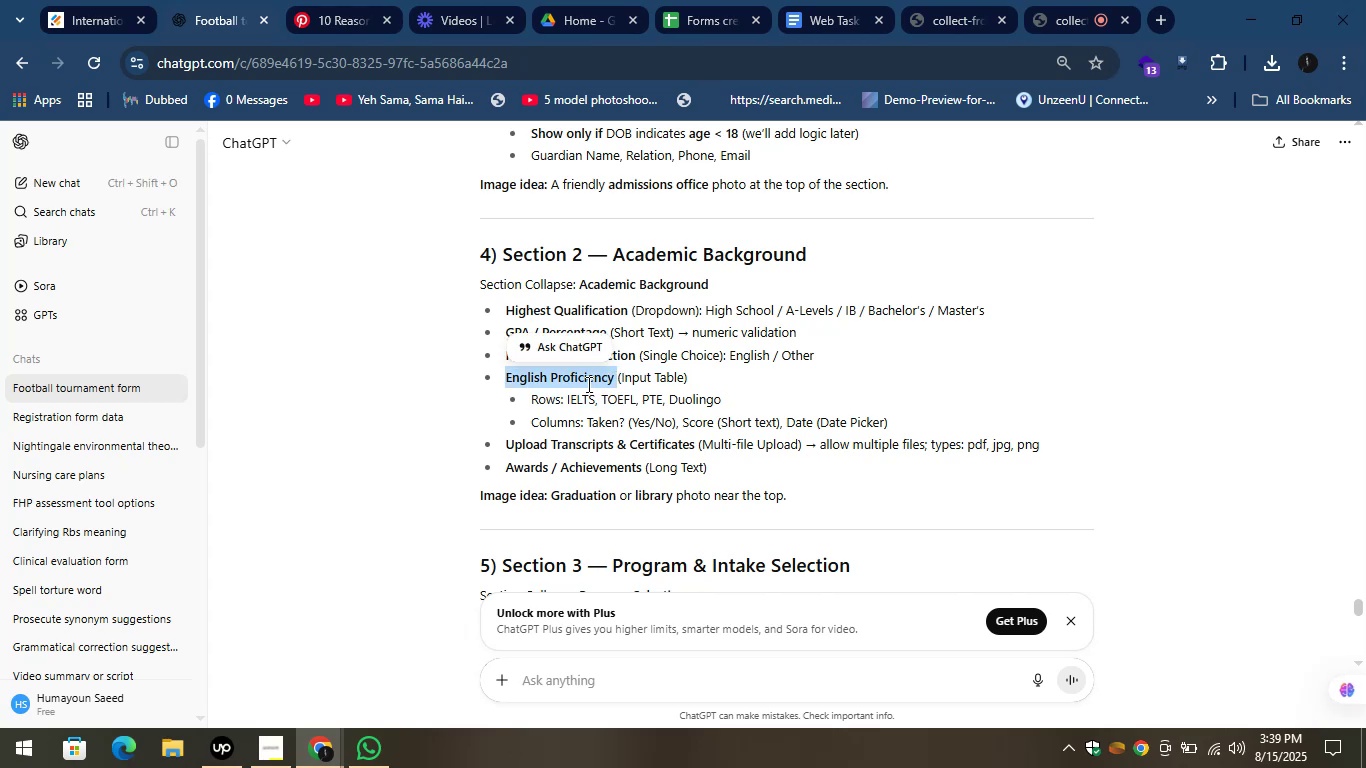 
key(Control+C)
 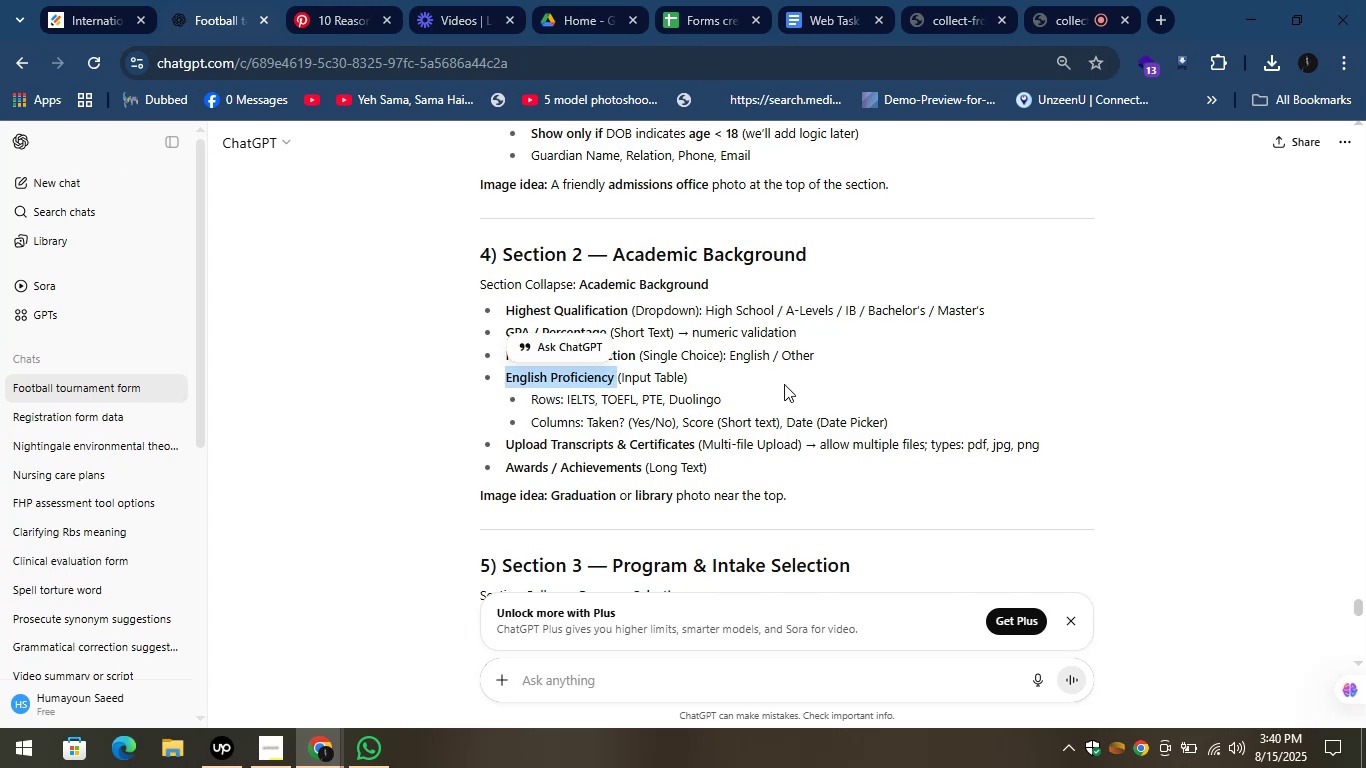 
wait(5.7)
 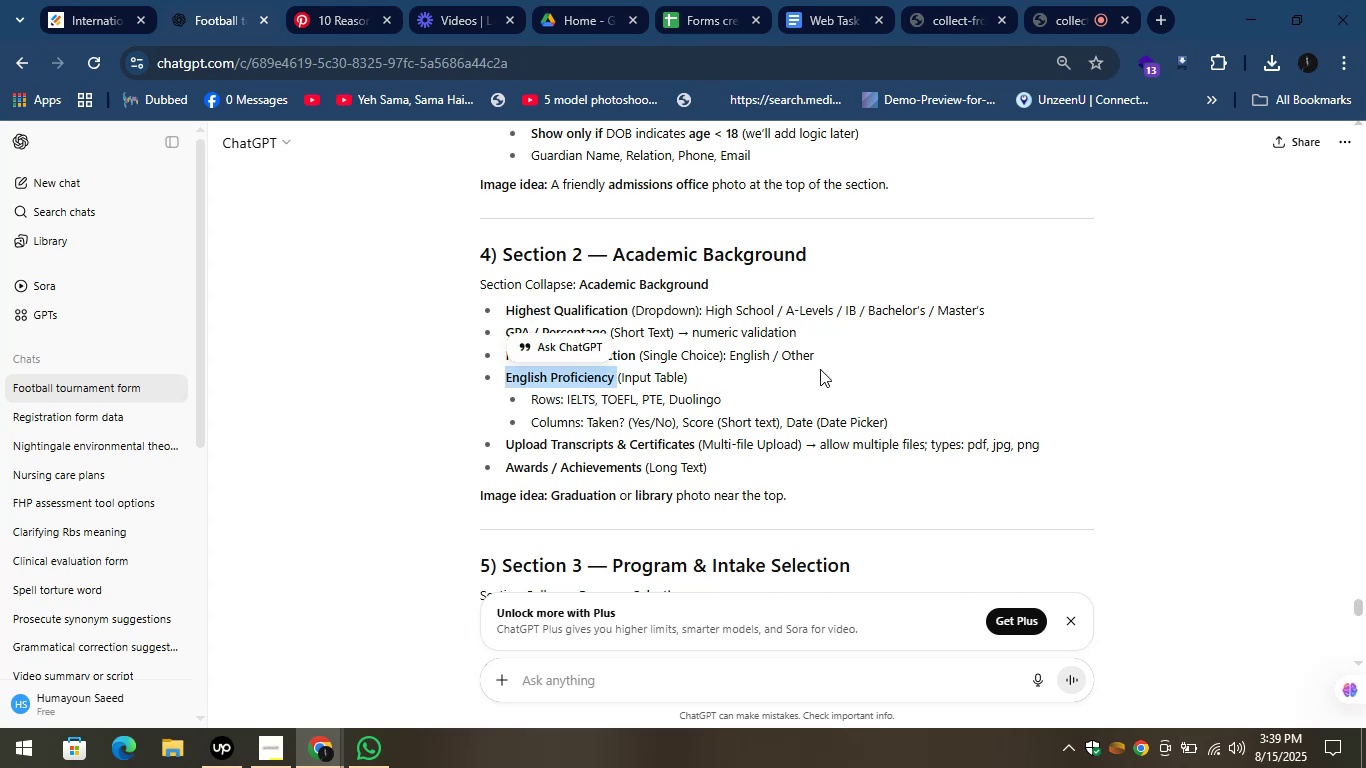 
left_click([784, 384])
 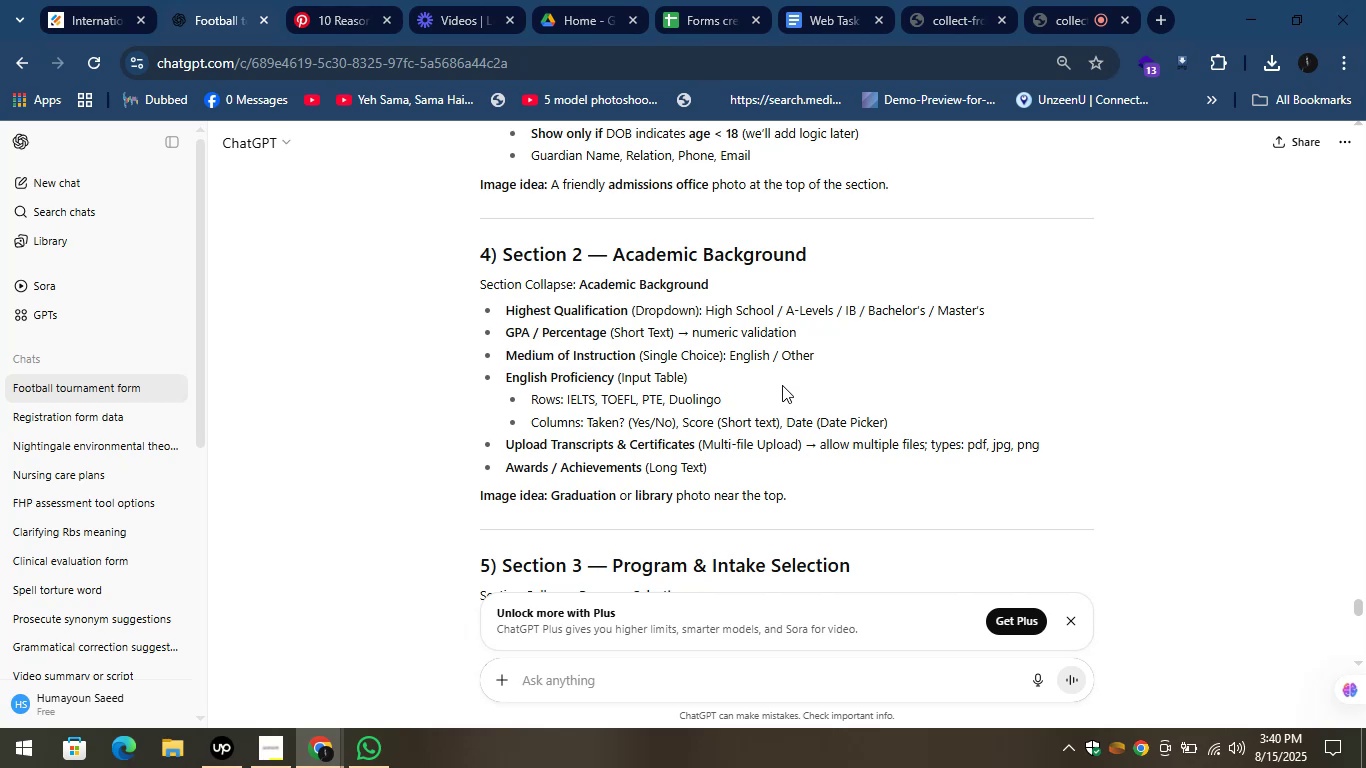 
left_click([88, 0])
 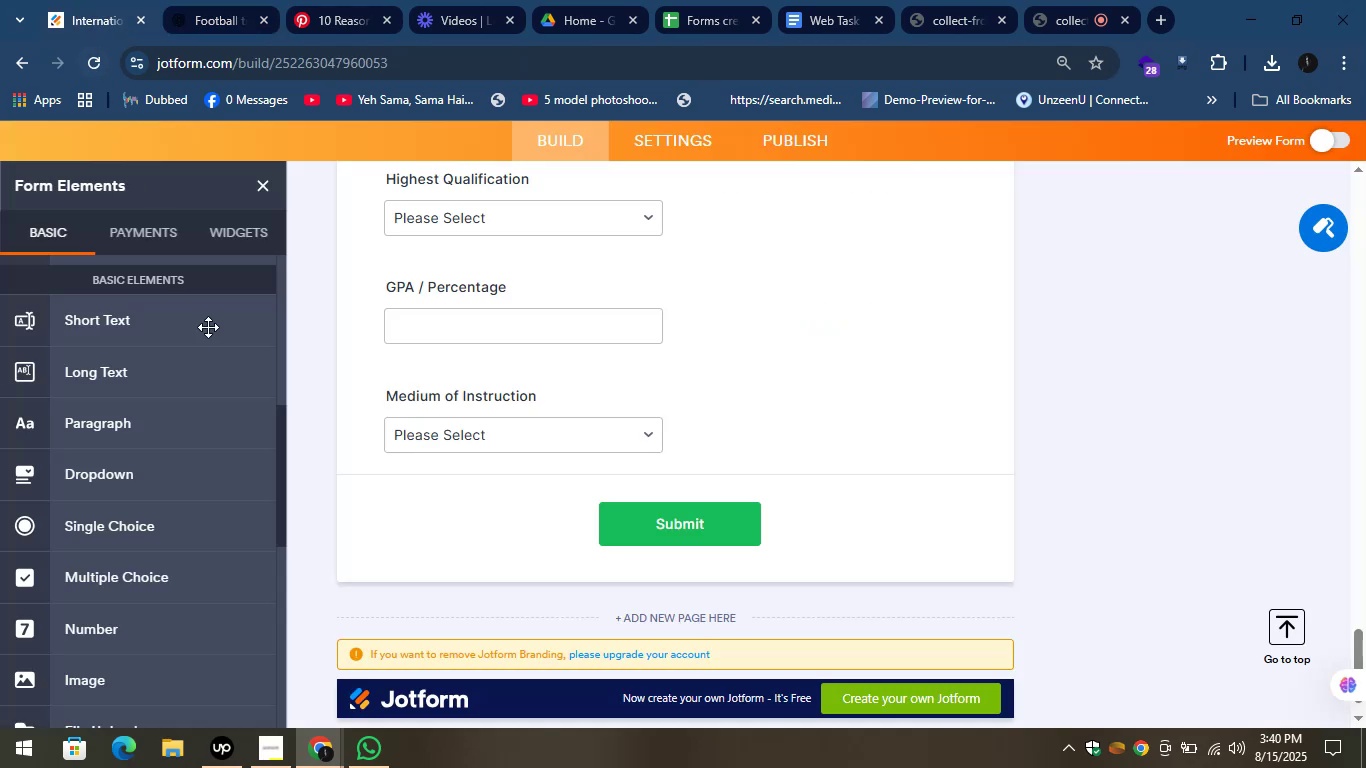 
scroll: coordinate [237, 303], scroll_direction: up, amount: 9.0
 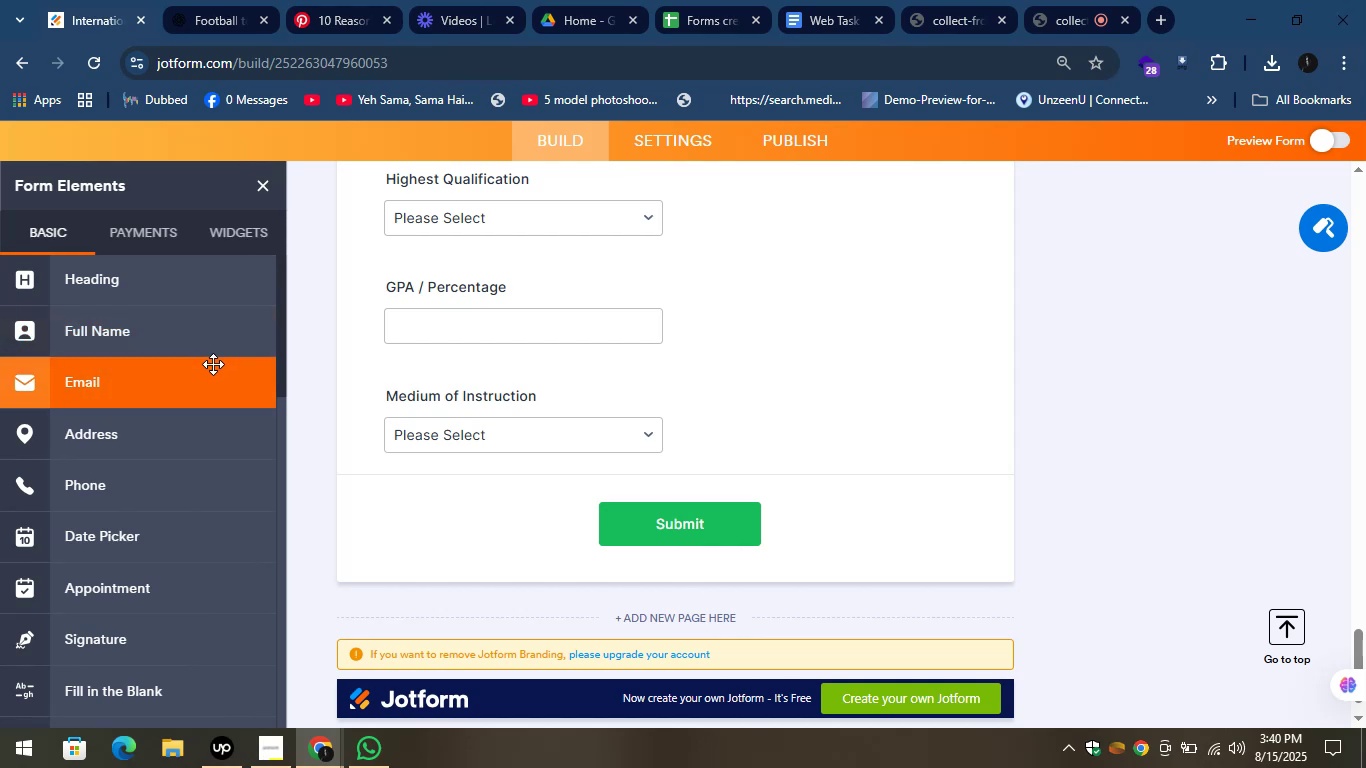 
scroll: coordinate [192, 454], scroll_direction: down, amount: 6.0
 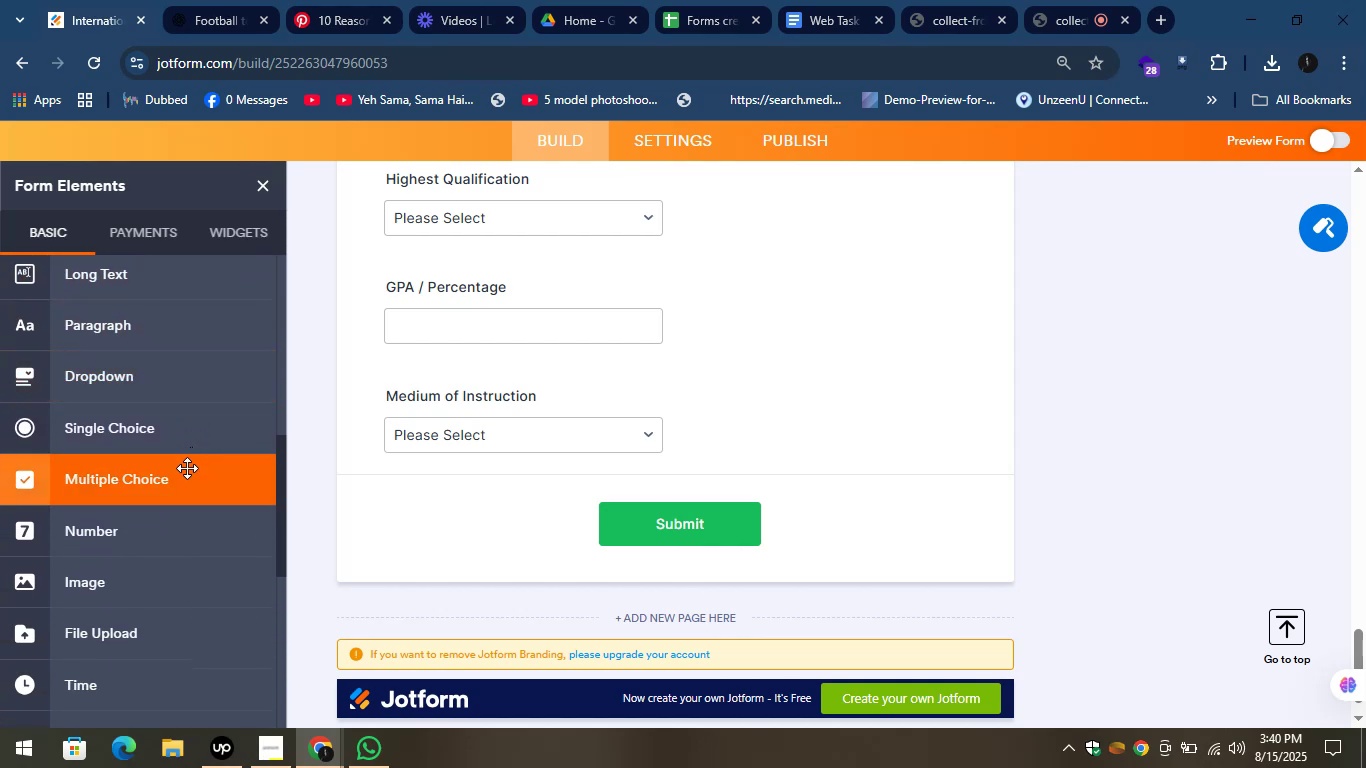 
scroll: coordinate [188, 474], scroll_direction: down, amount: 5.0
 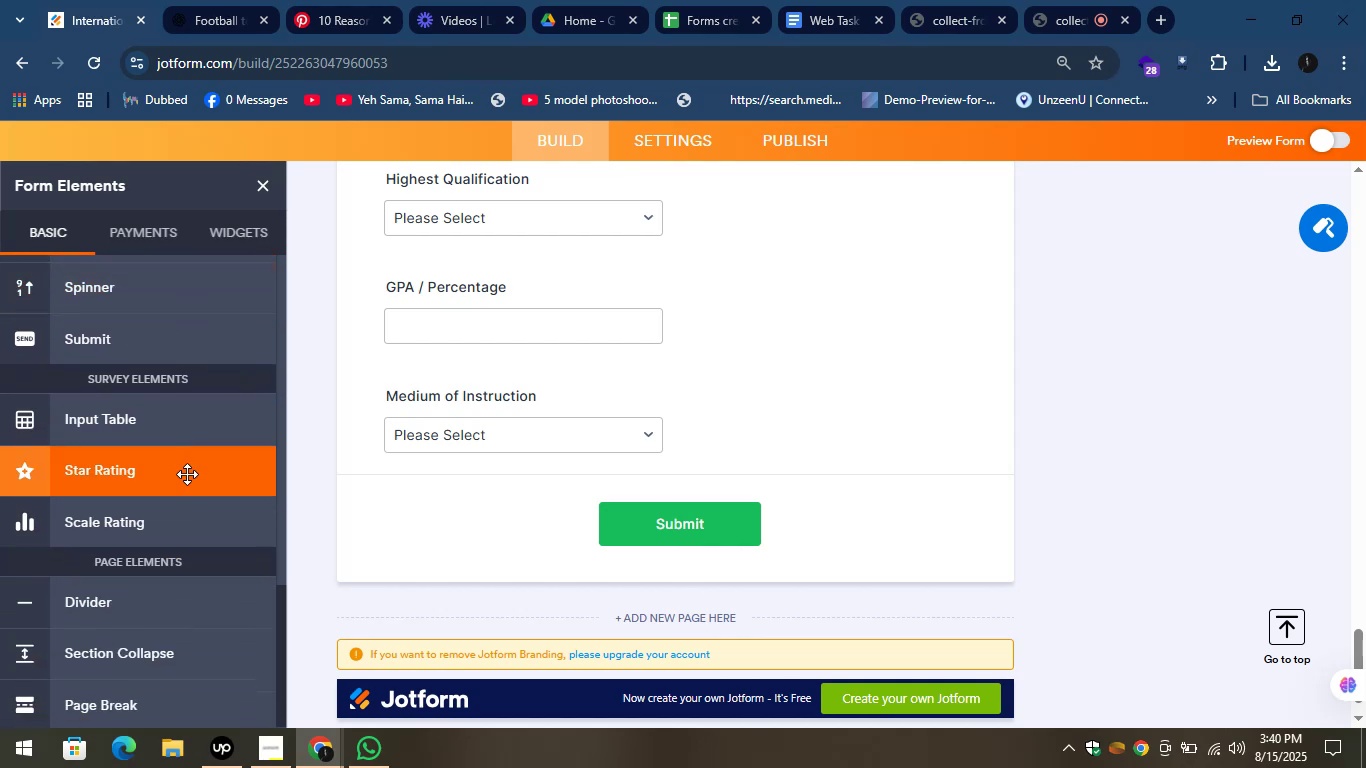 
left_click_drag(start_coordinate=[135, 423], to_coordinate=[505, 499])
 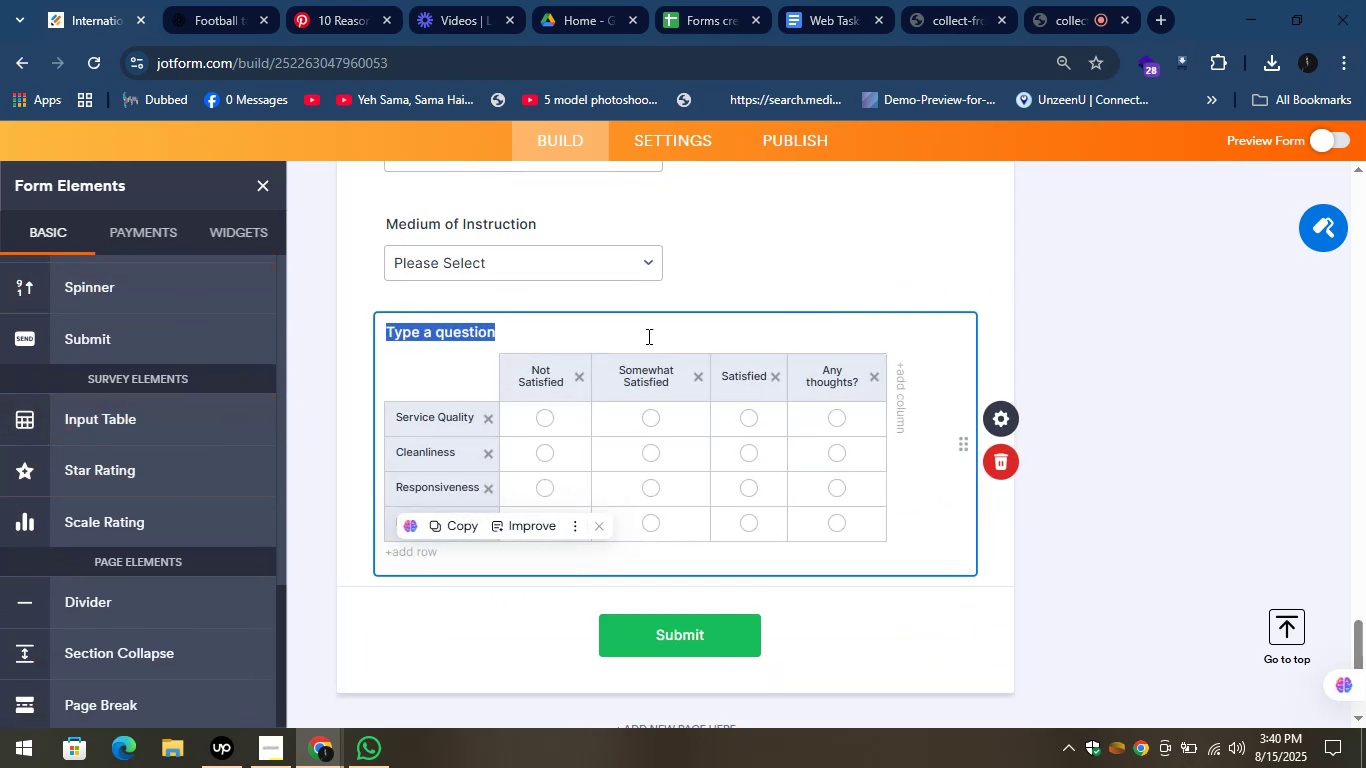 
key(Control+V)
 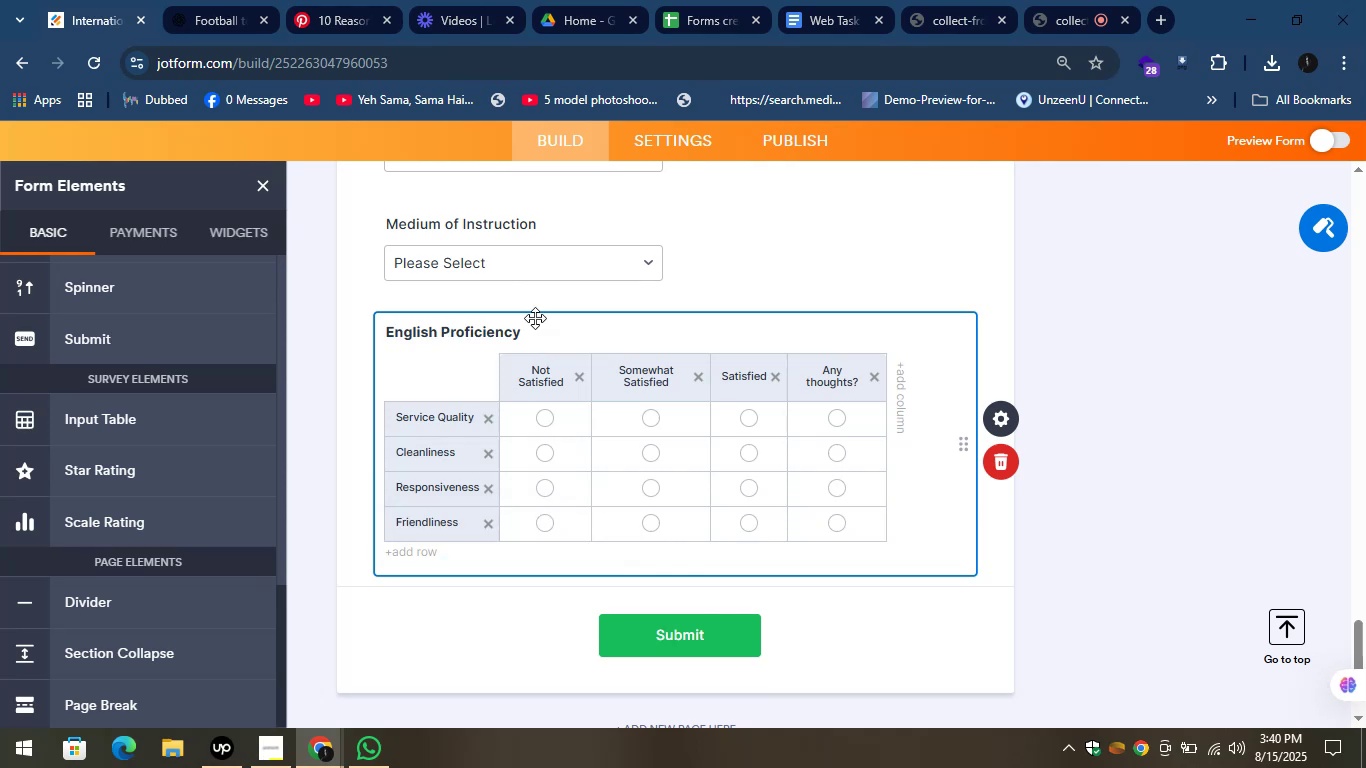 
left_click([579, 313])
 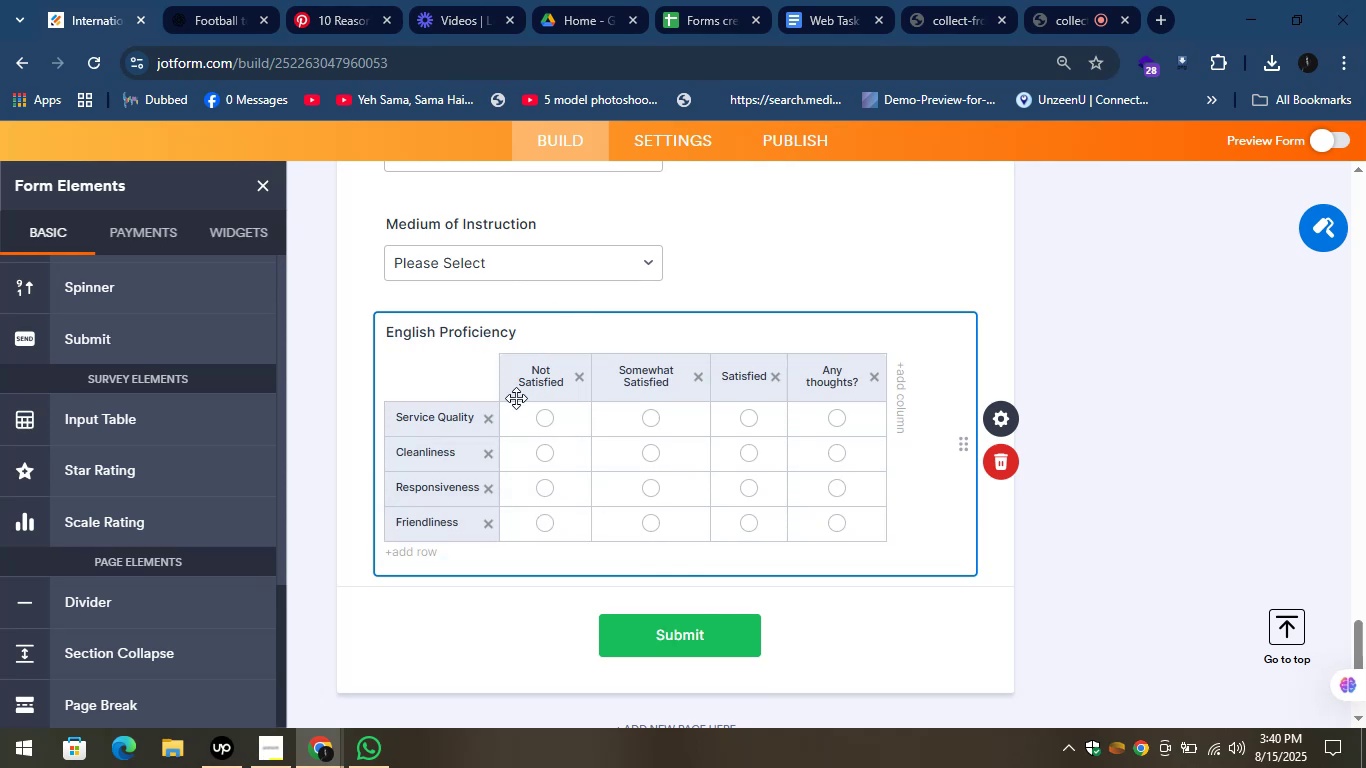 
left_click([430, 417])
 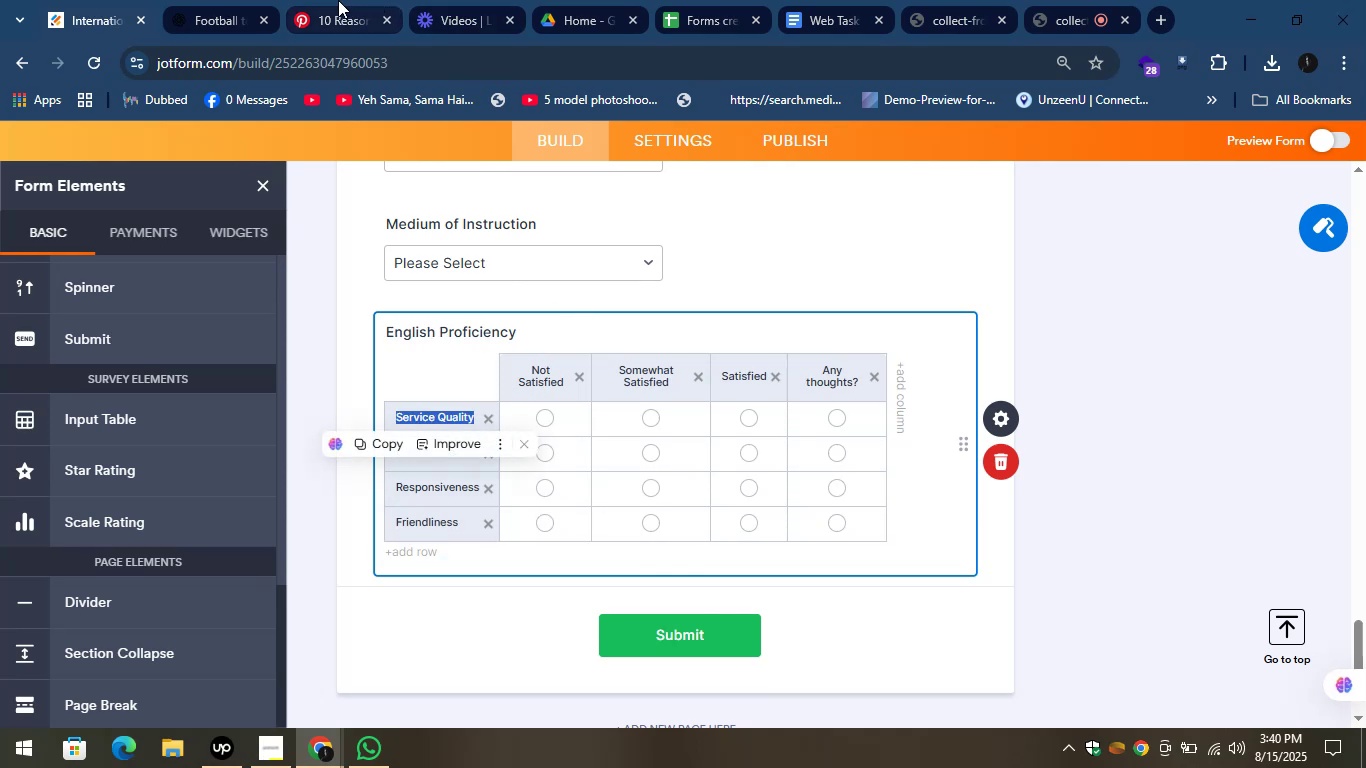 
left_click([226, 0])
 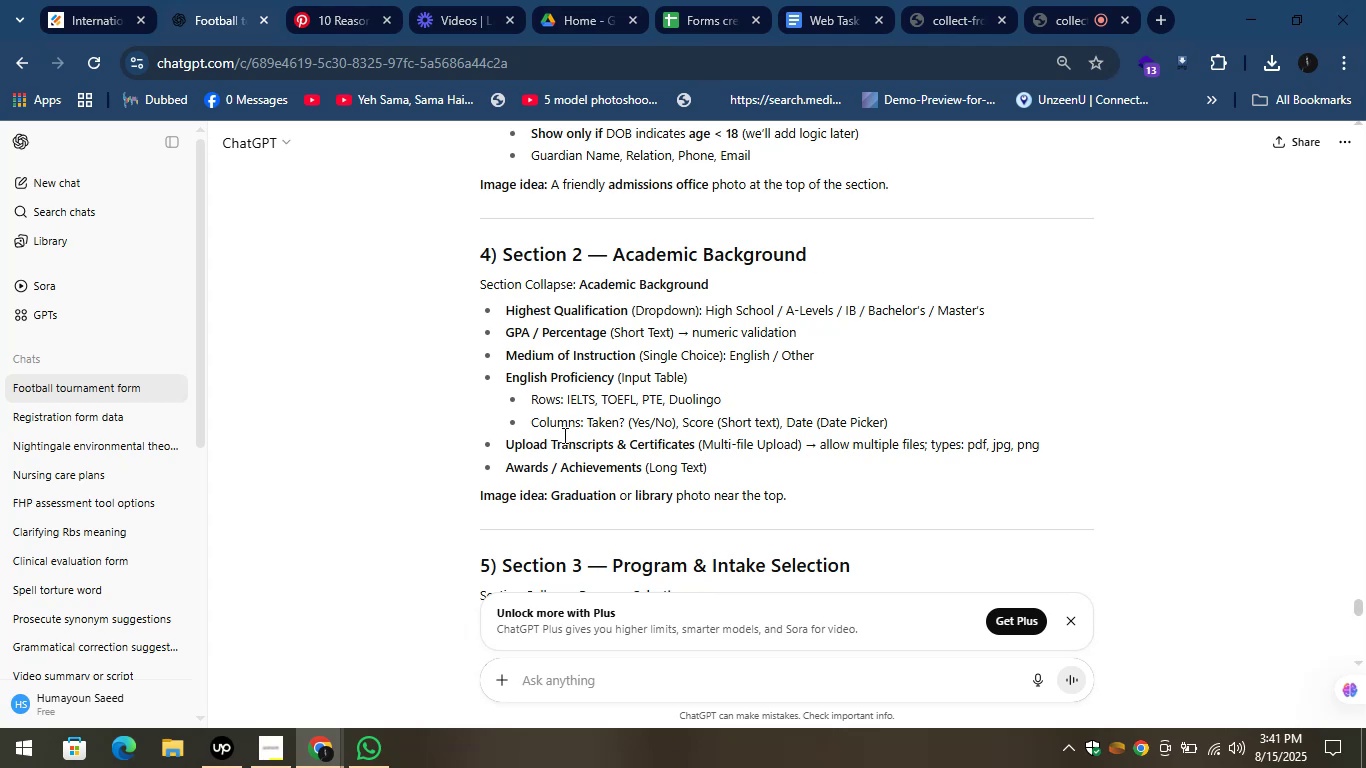 
wait(25.97)
 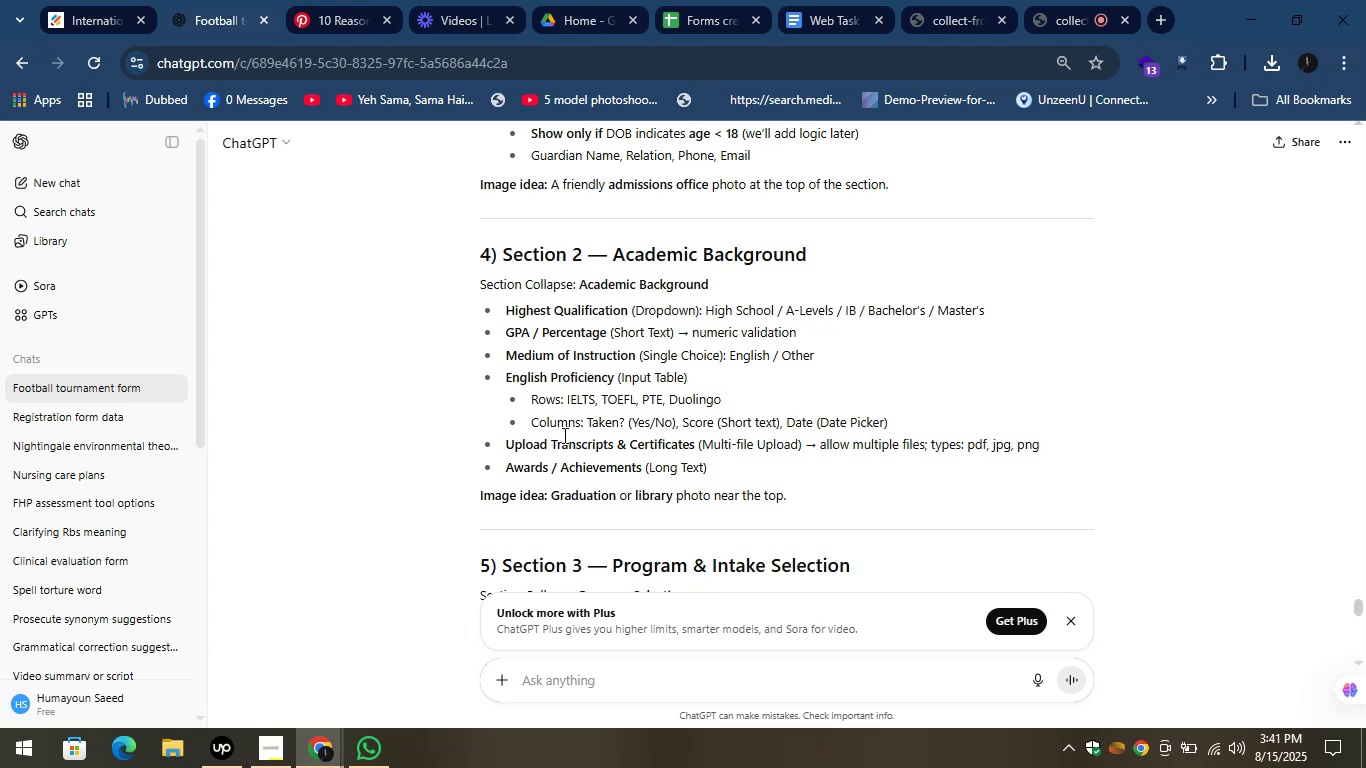 
left_click([201, 0])
 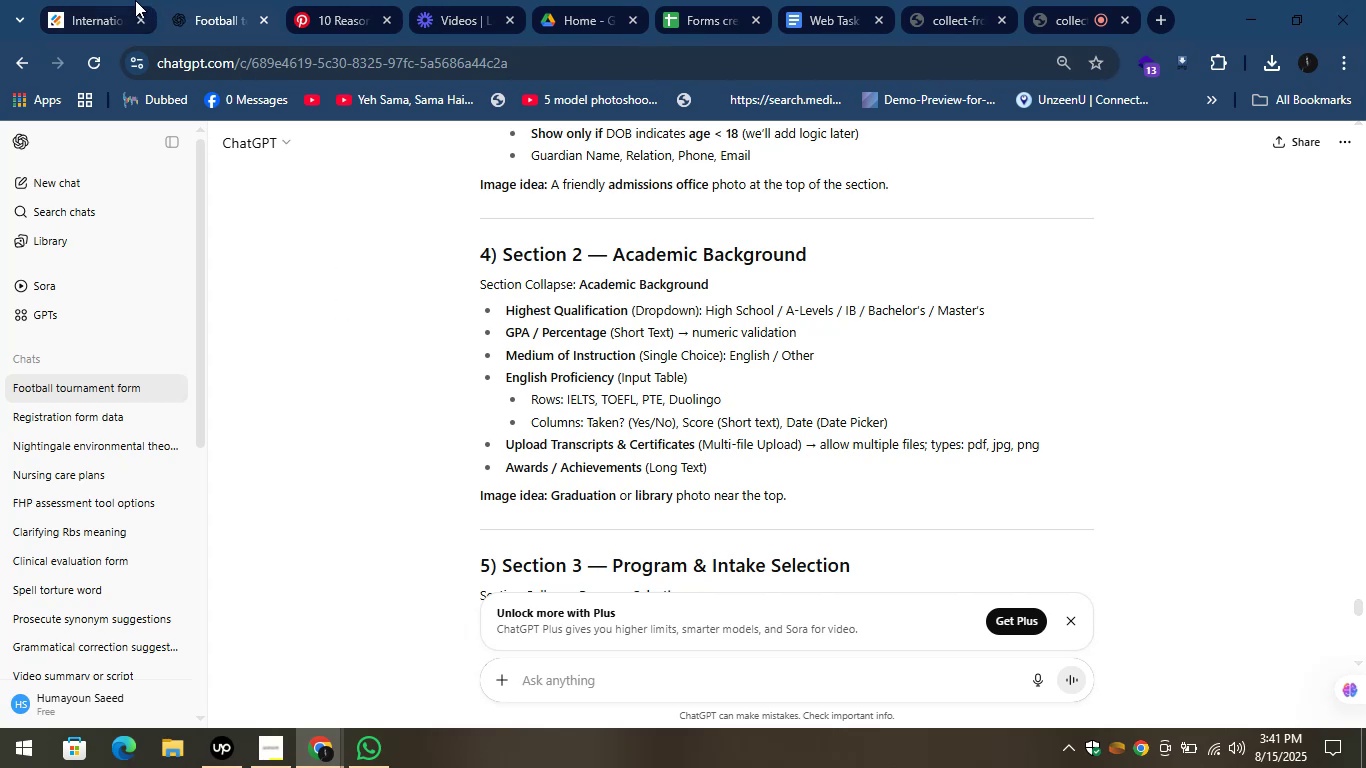 
left_click([108, 0])
 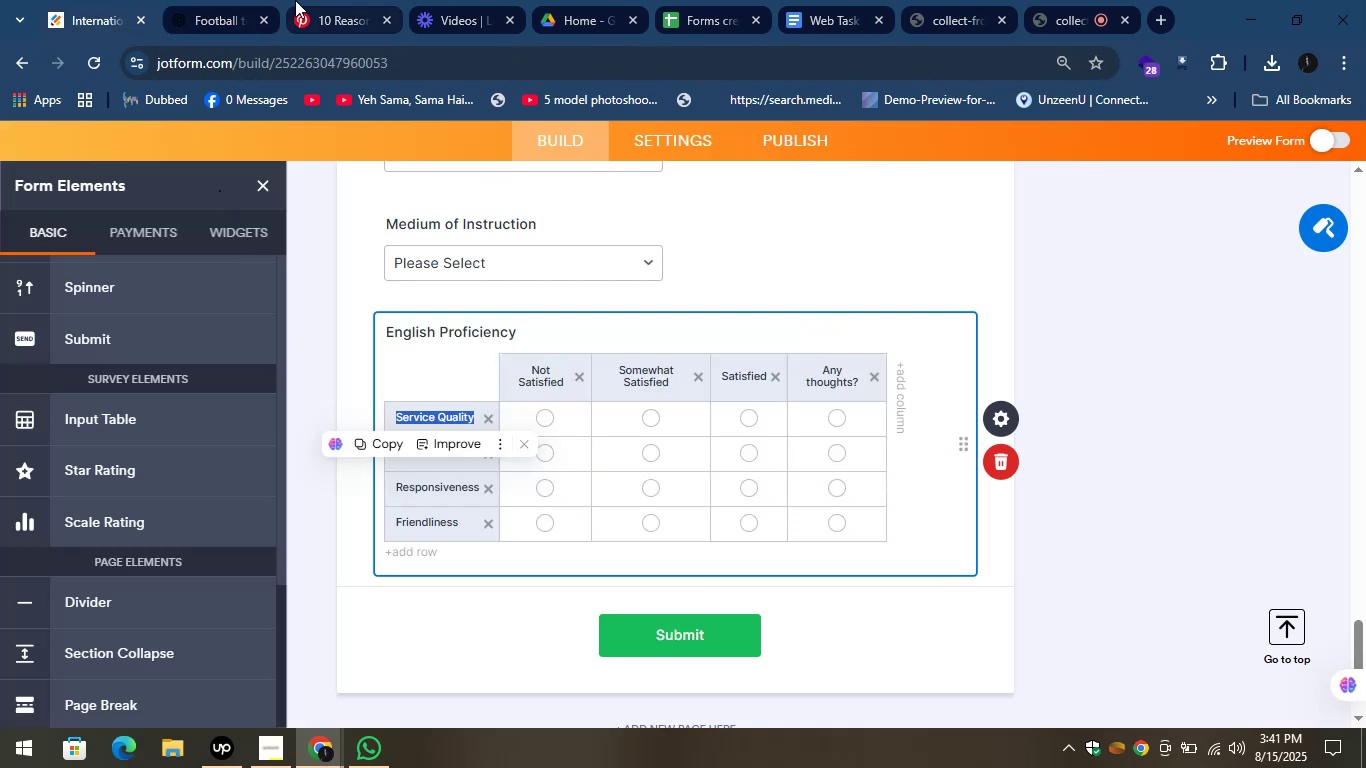 
left_click([210, 0])
 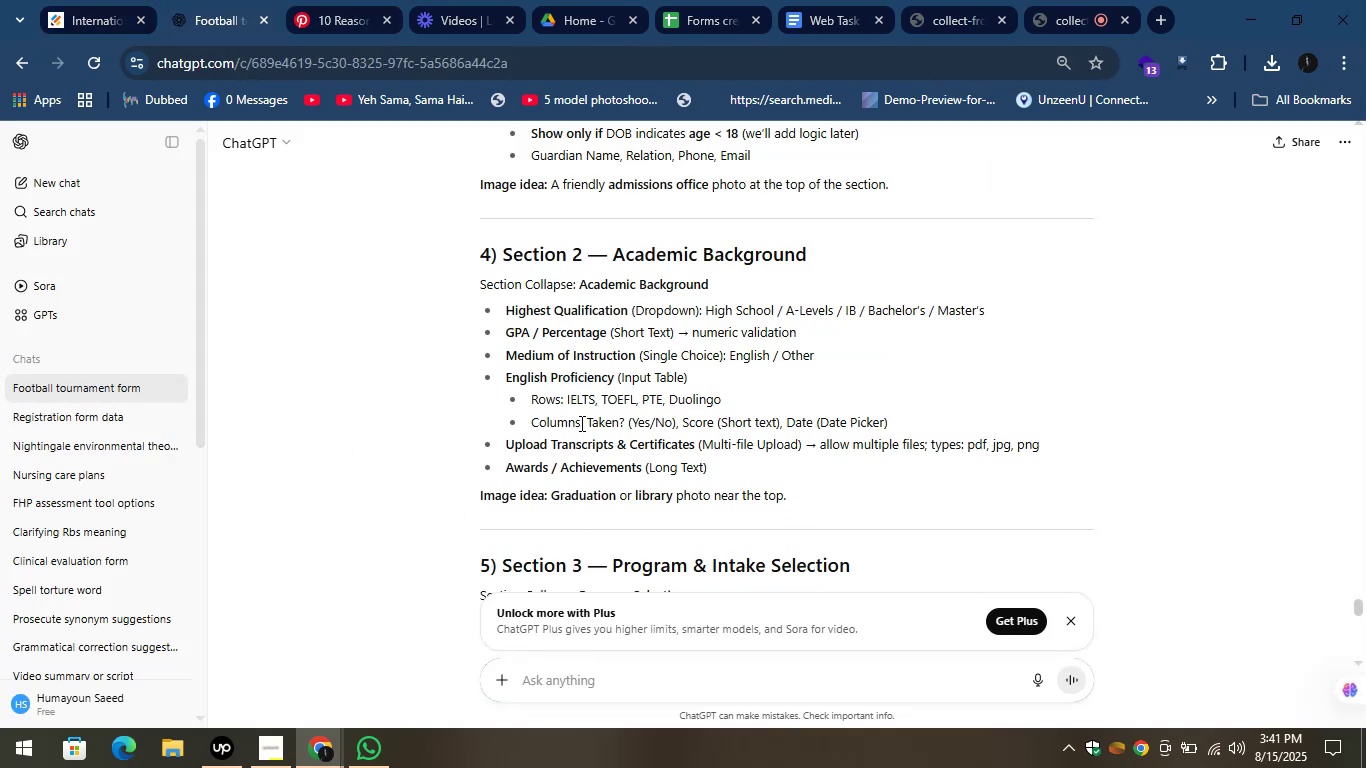 
left_click_drag(start_coordinate=[567, 400], to_coordinate=[595, 399])
 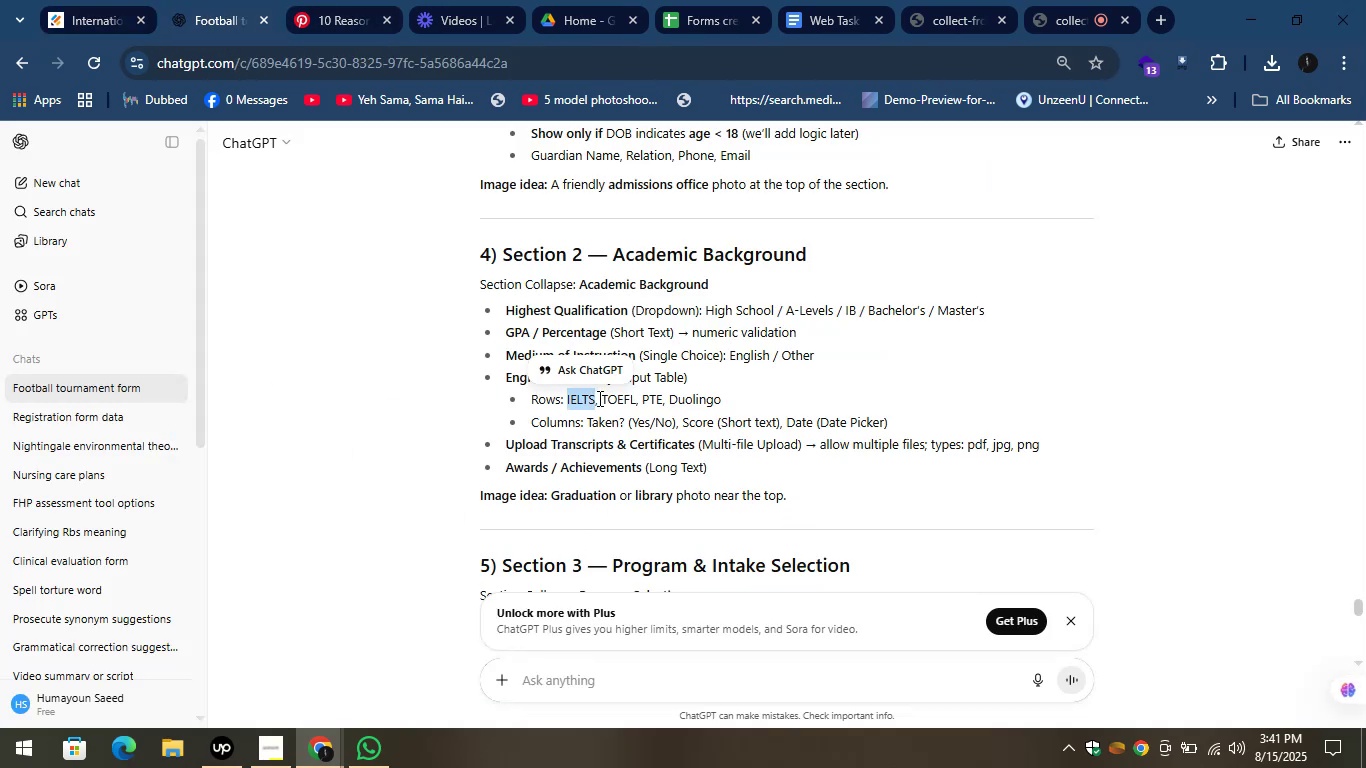 
key(Control+C)
 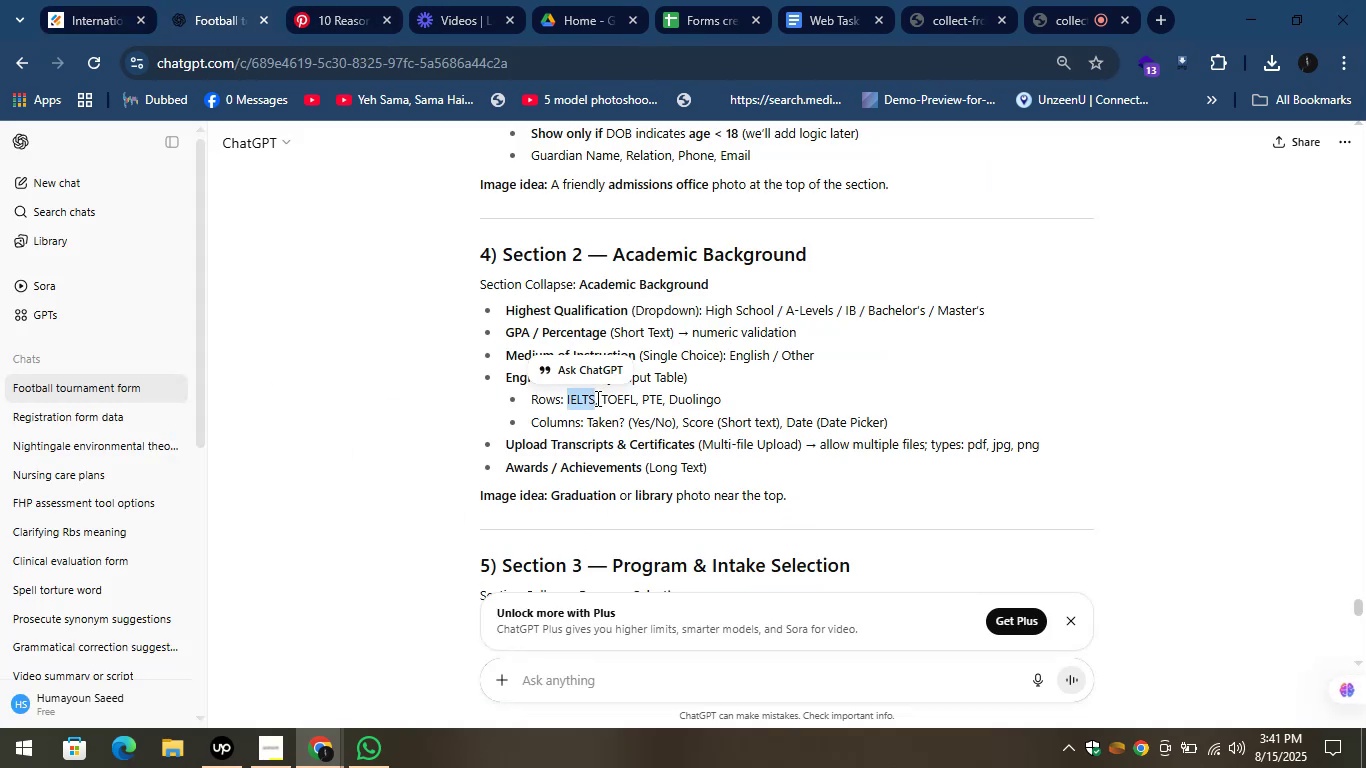 
key(Control+C)
 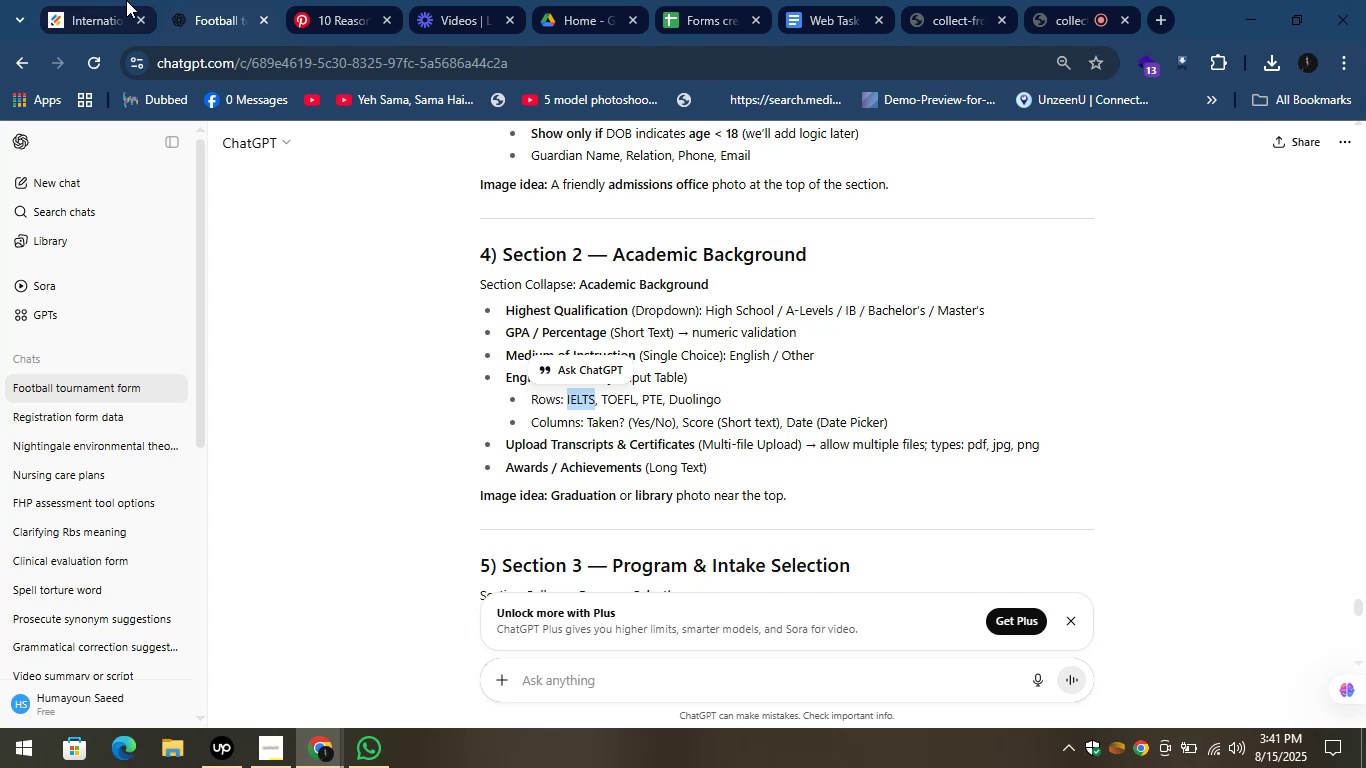 
left_click([71, 0])
 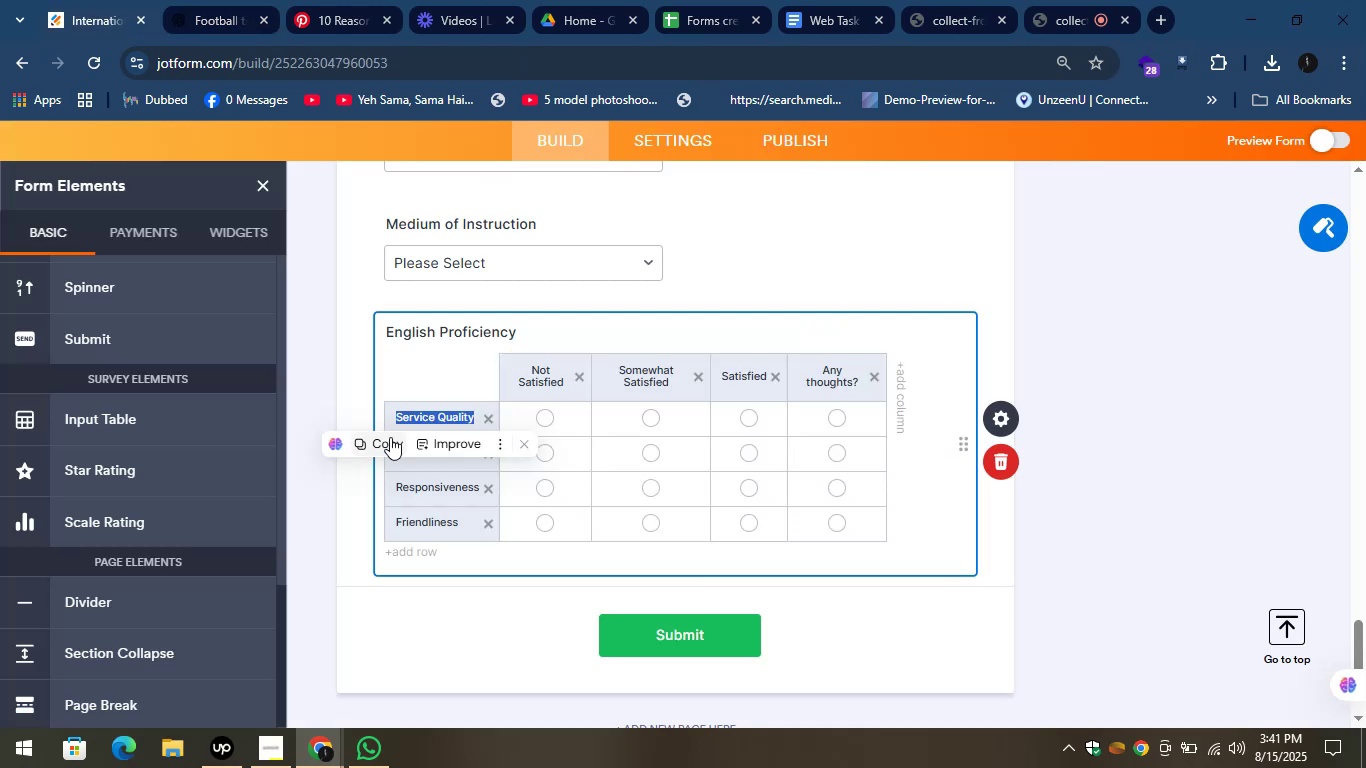 
key(Control+V)
 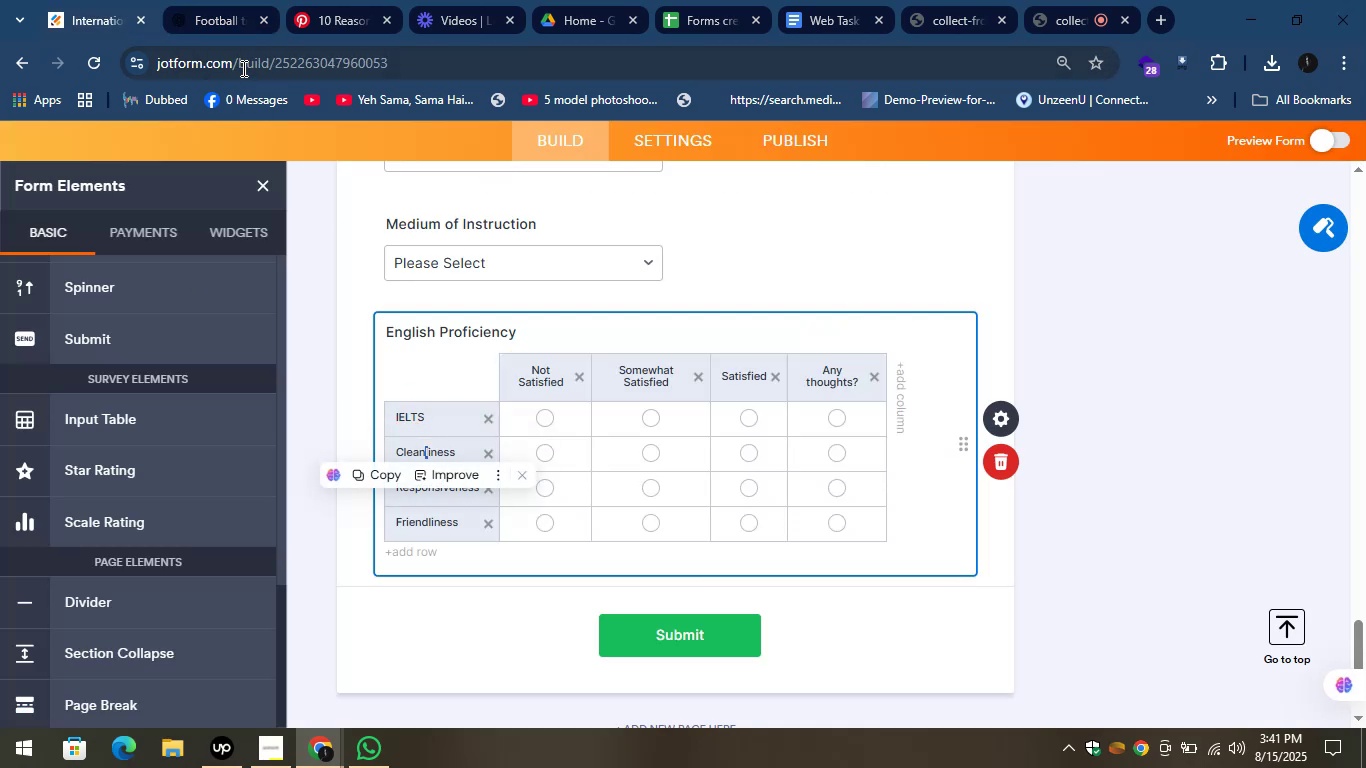 
left_click([209, 13])
 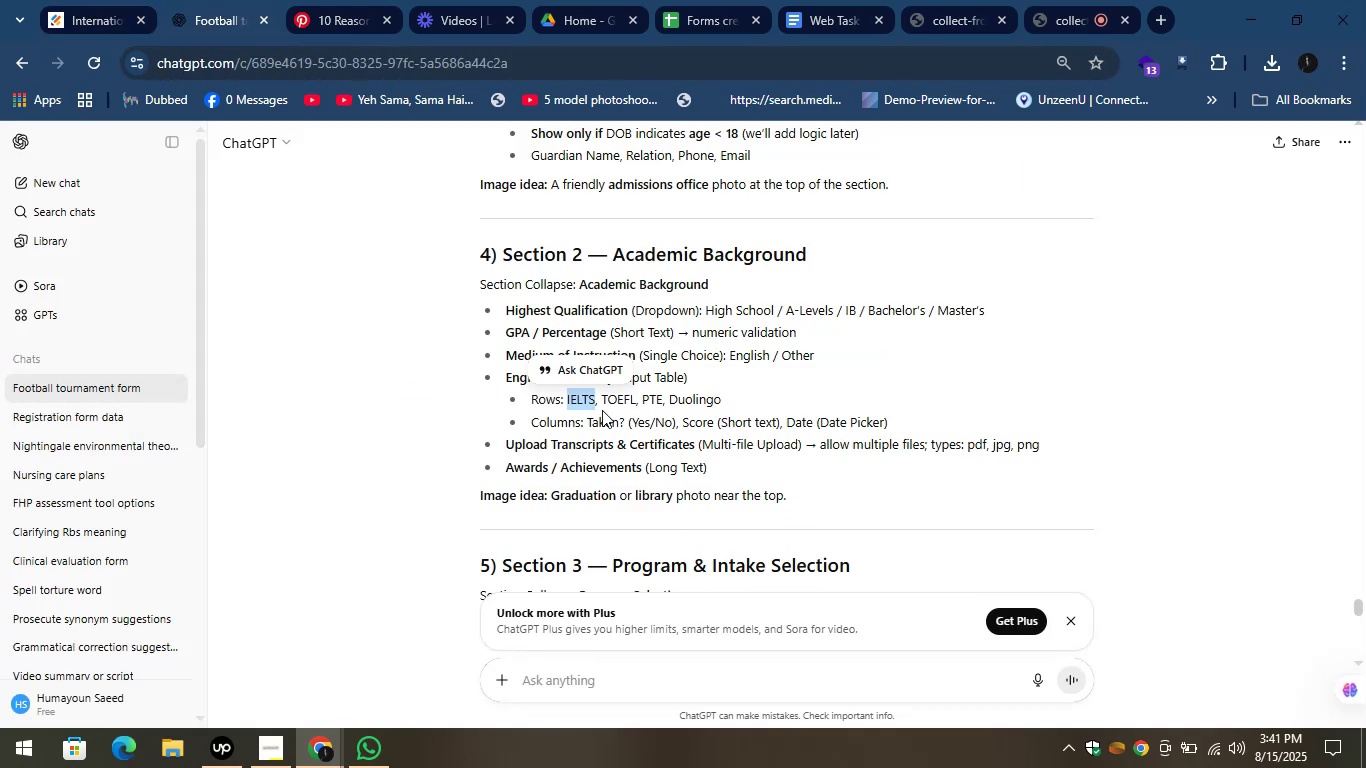 
left_click_drag(start_coordinate=[601, 402], to_coordinate=[633, 397])
 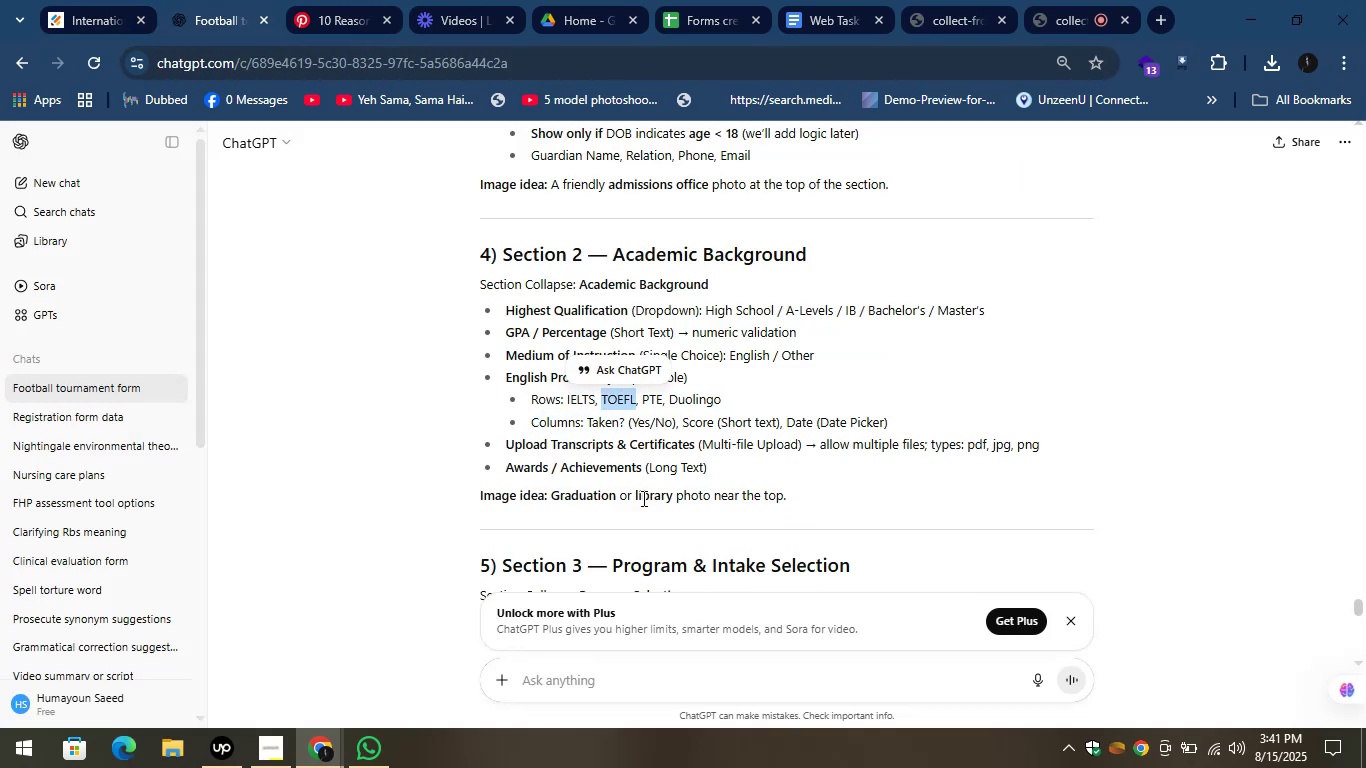 
key(Control+C)
 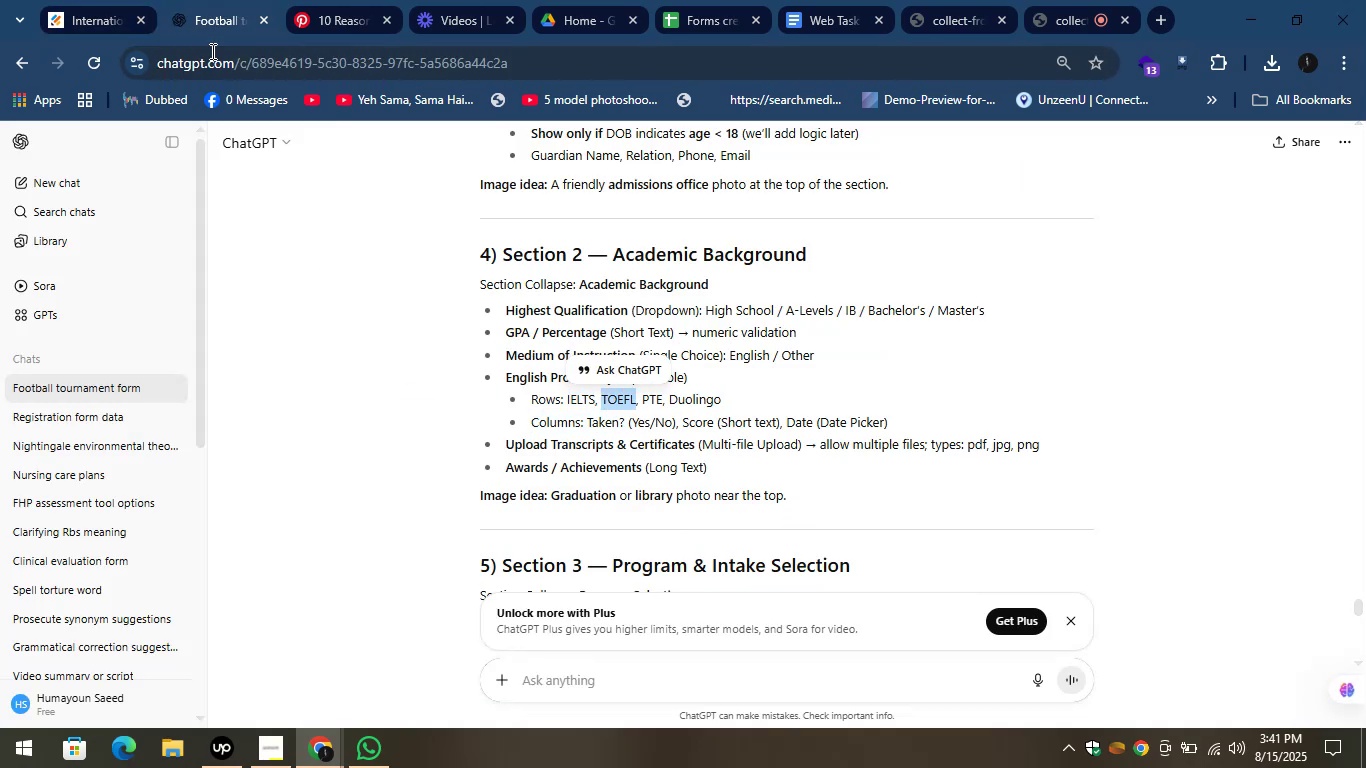 
left_click([195, 0])
 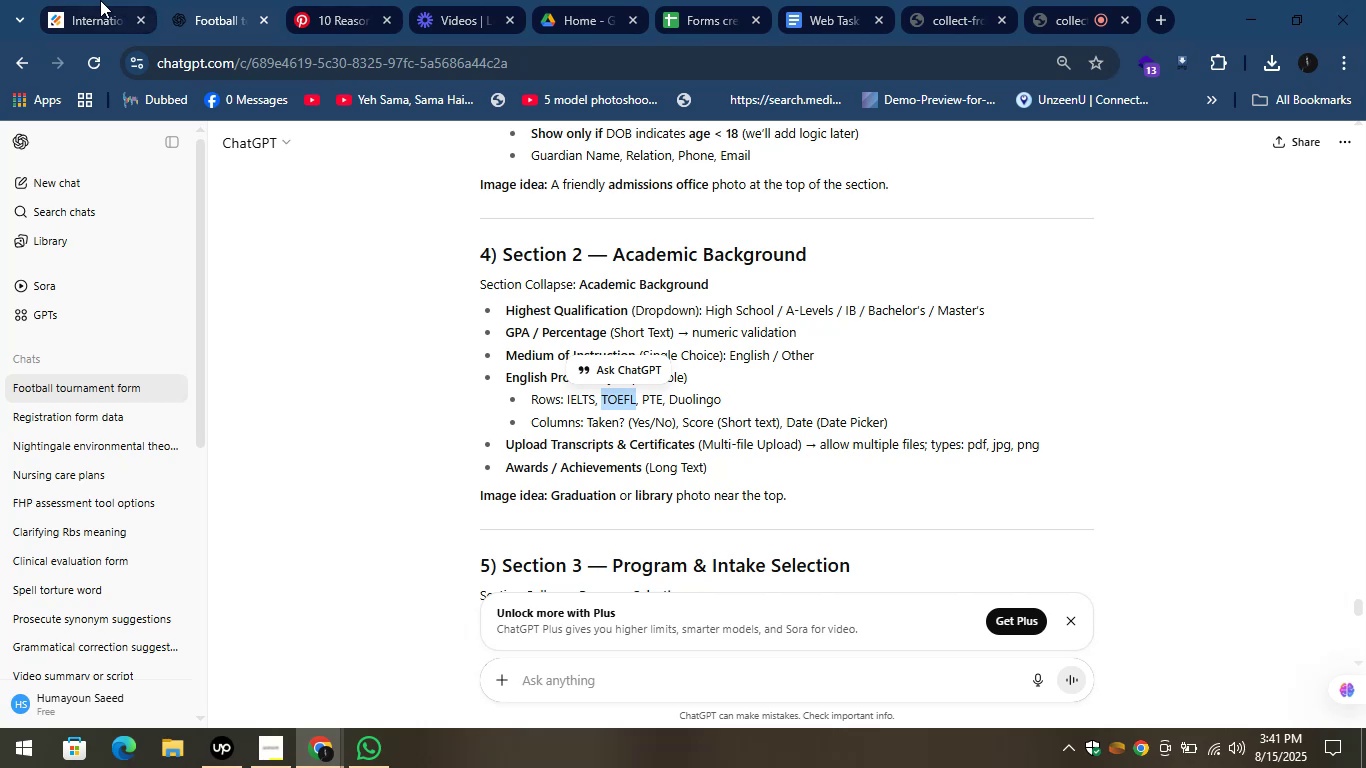 
left_click([59, 0])
 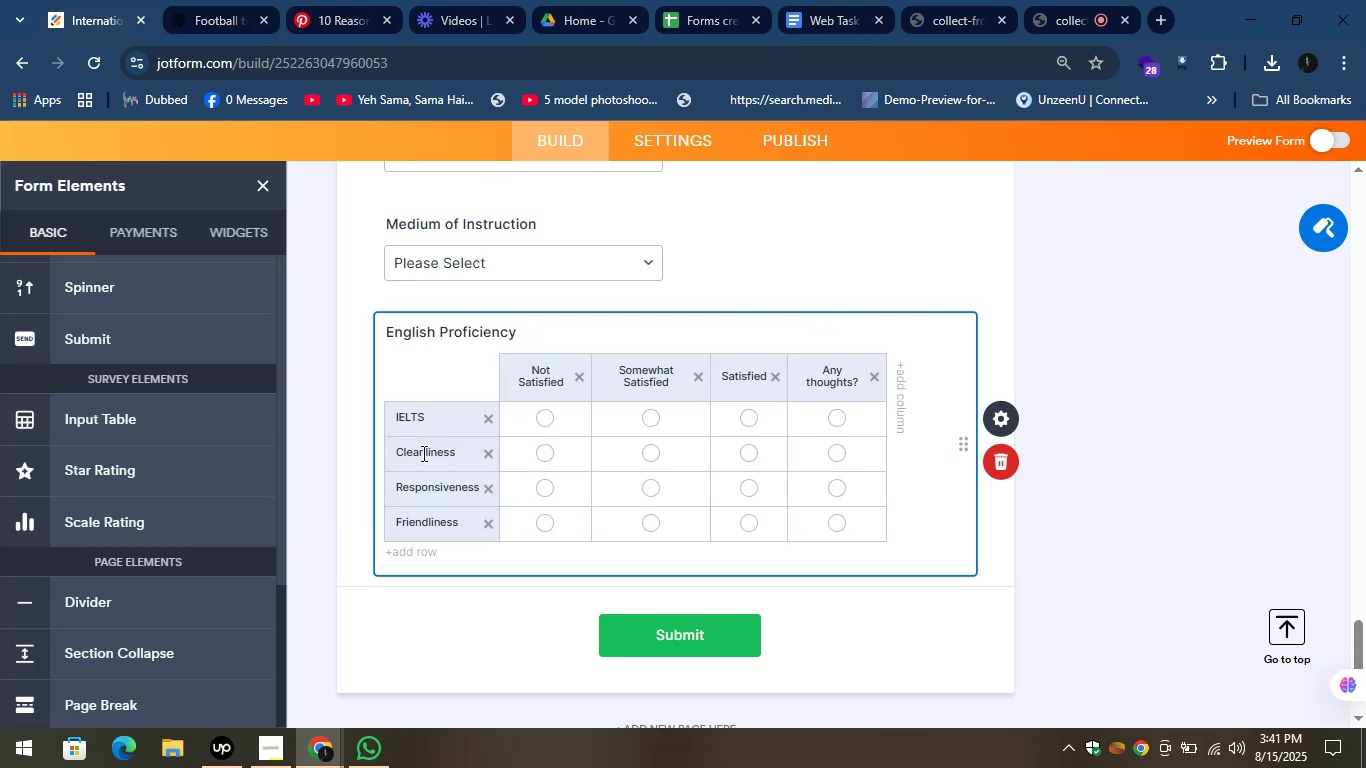 
key(Control+A)
 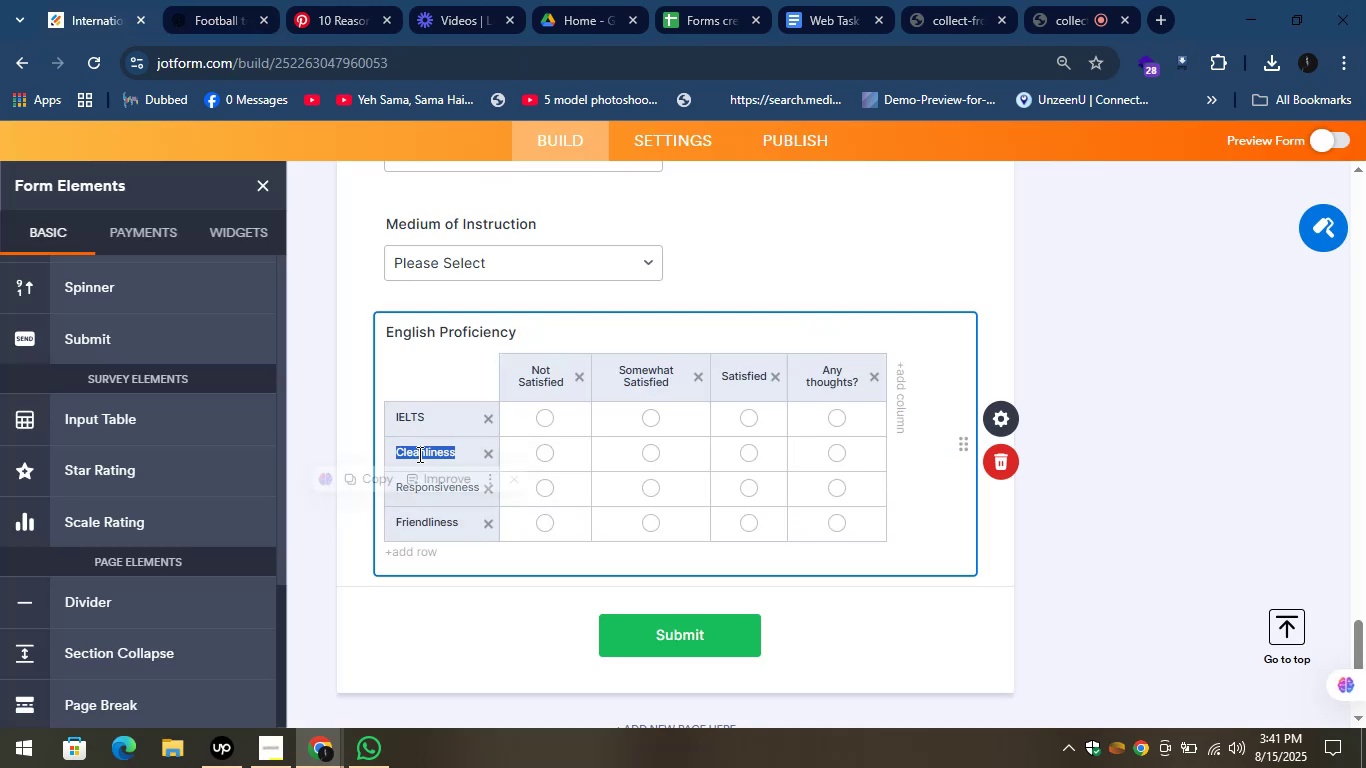 
key(Control+V)
 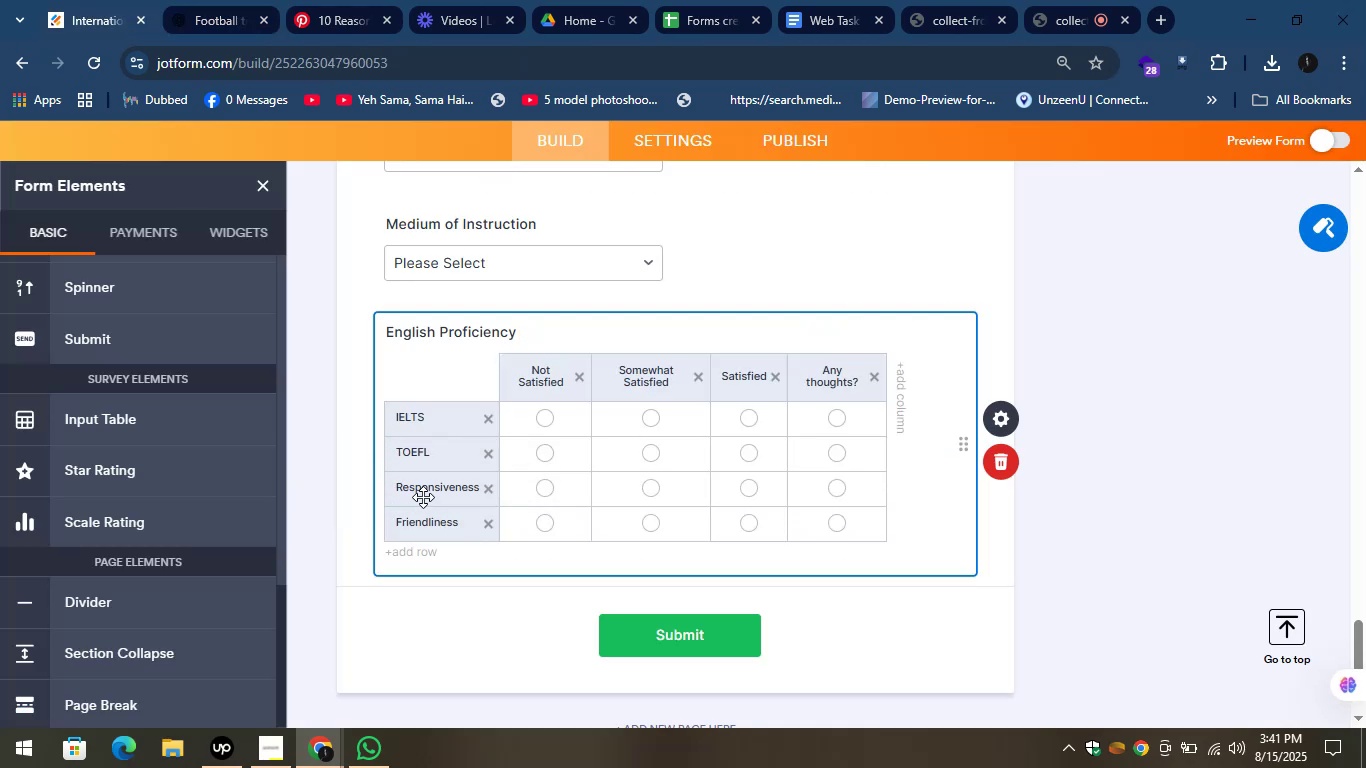 
left_click([423, 491])
 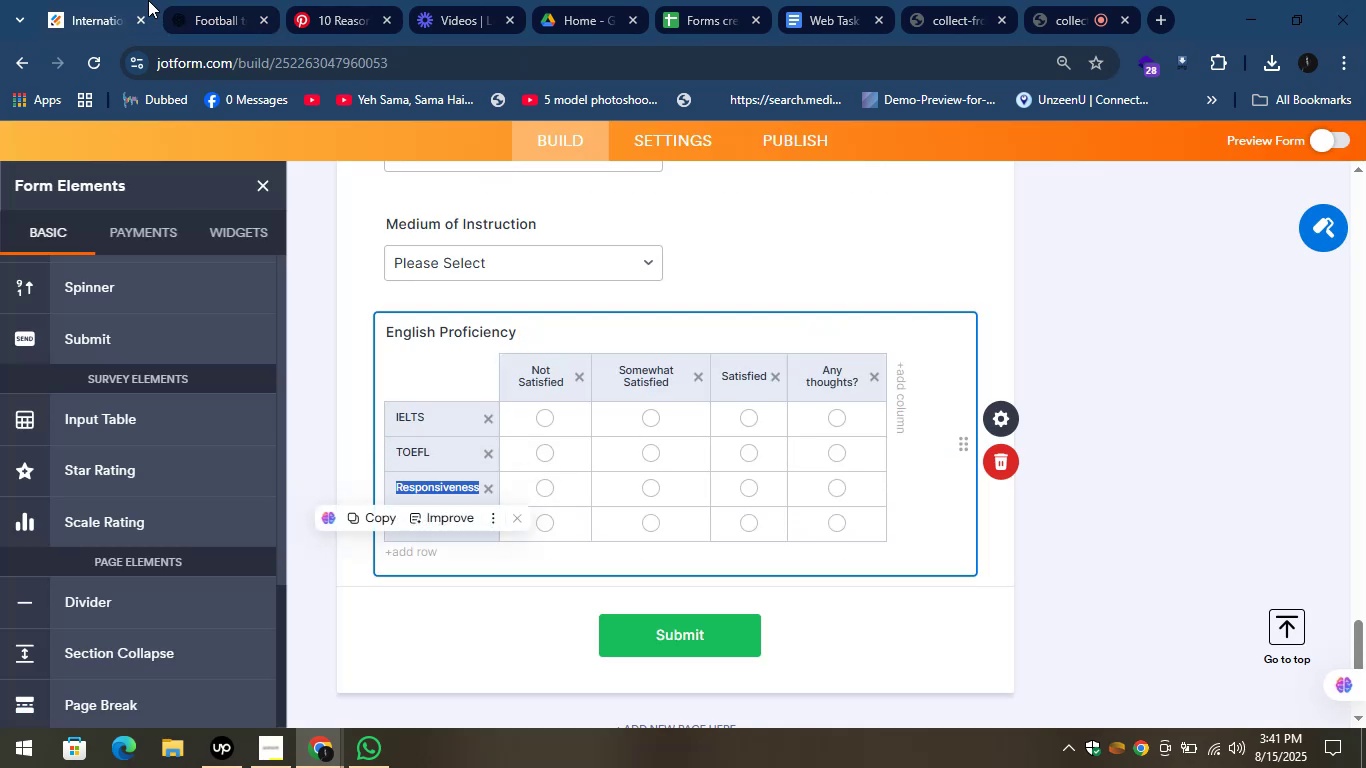 
left_click([199, 0])
 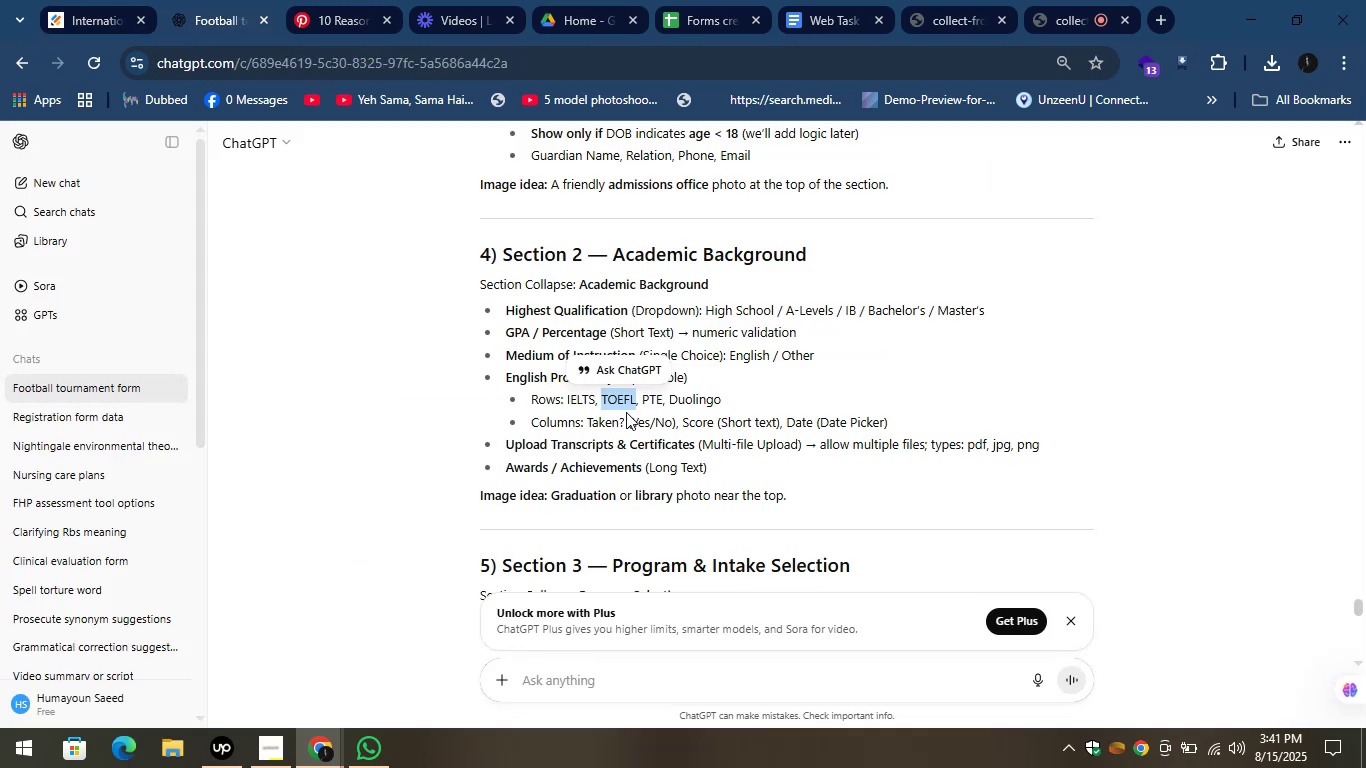 
left_click_drag(start_coordinate=[637, 401], to_coordinate=[656, 402])
 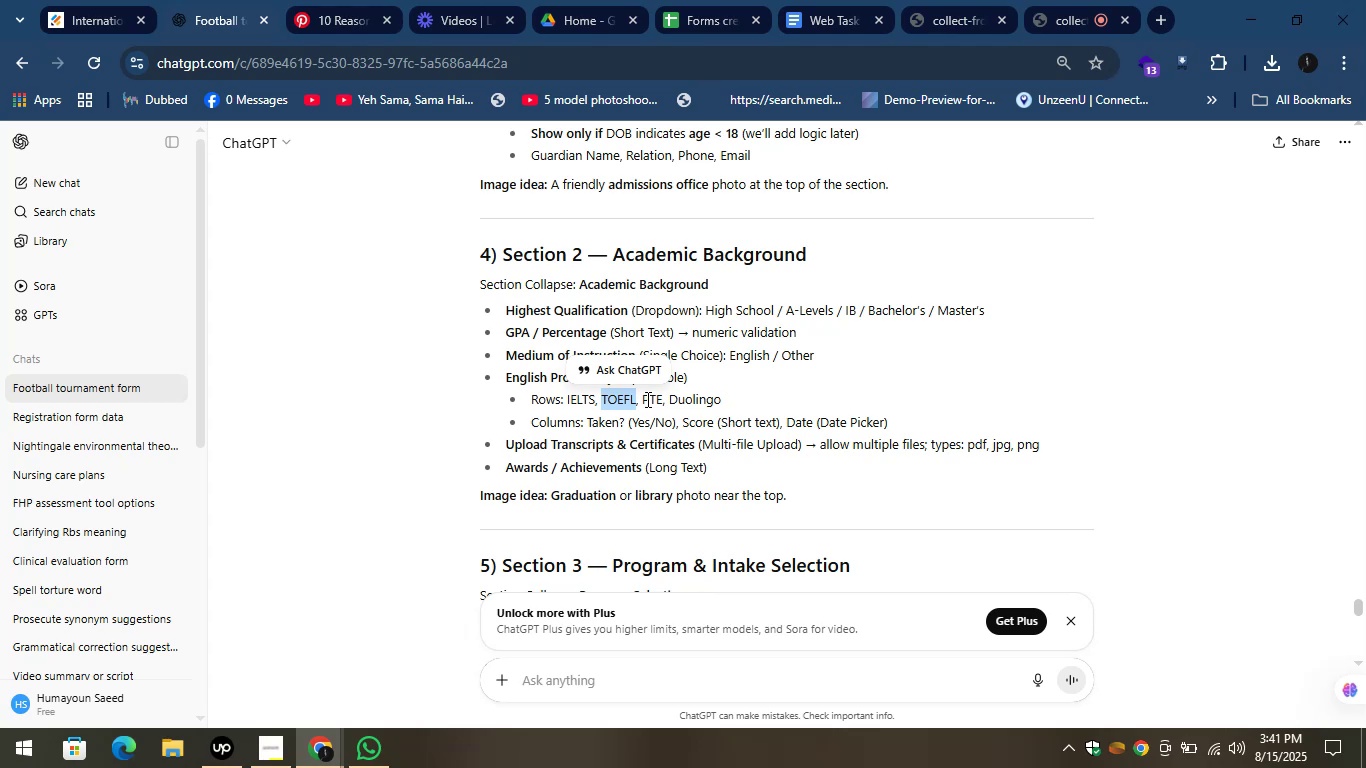 
left_click_drag(start_coordinate=[638, 397], to_coordinate=[644, 397])
 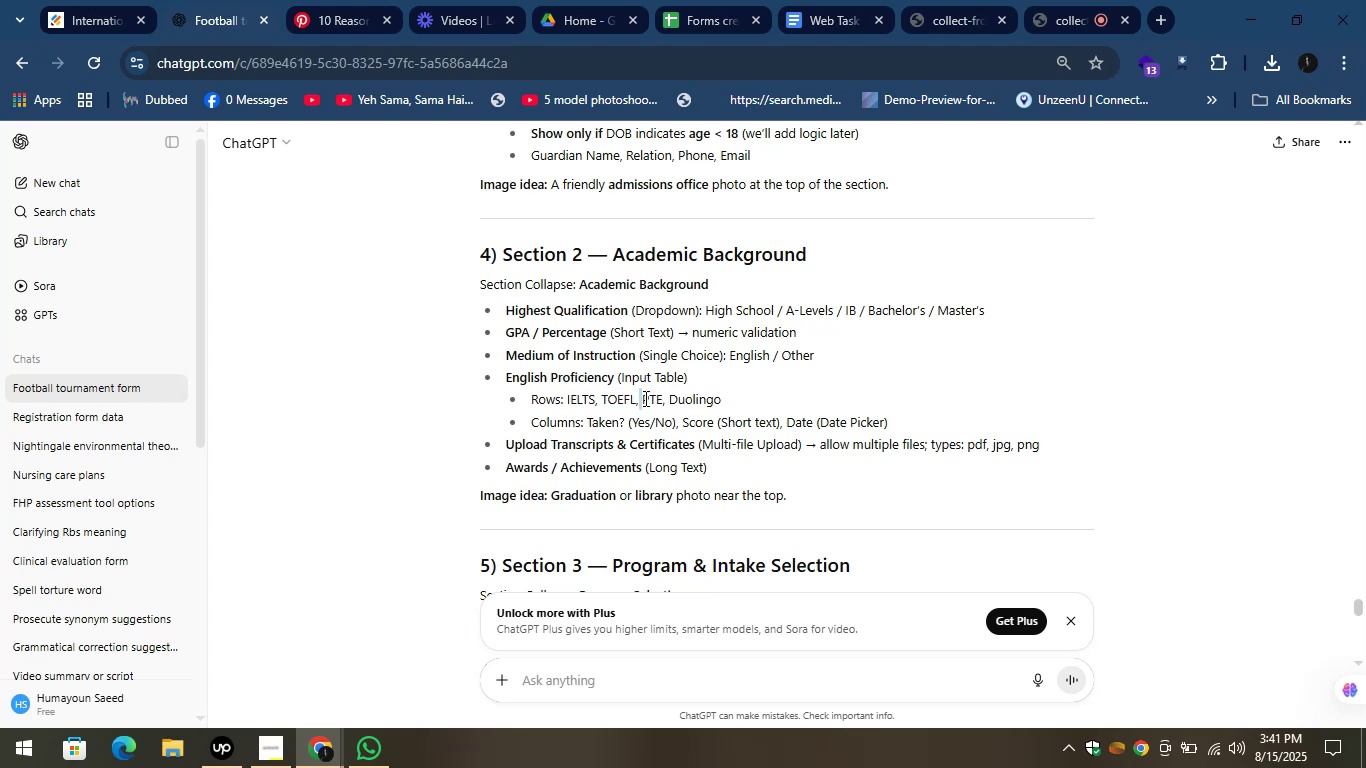 
left_click([643, 399])
 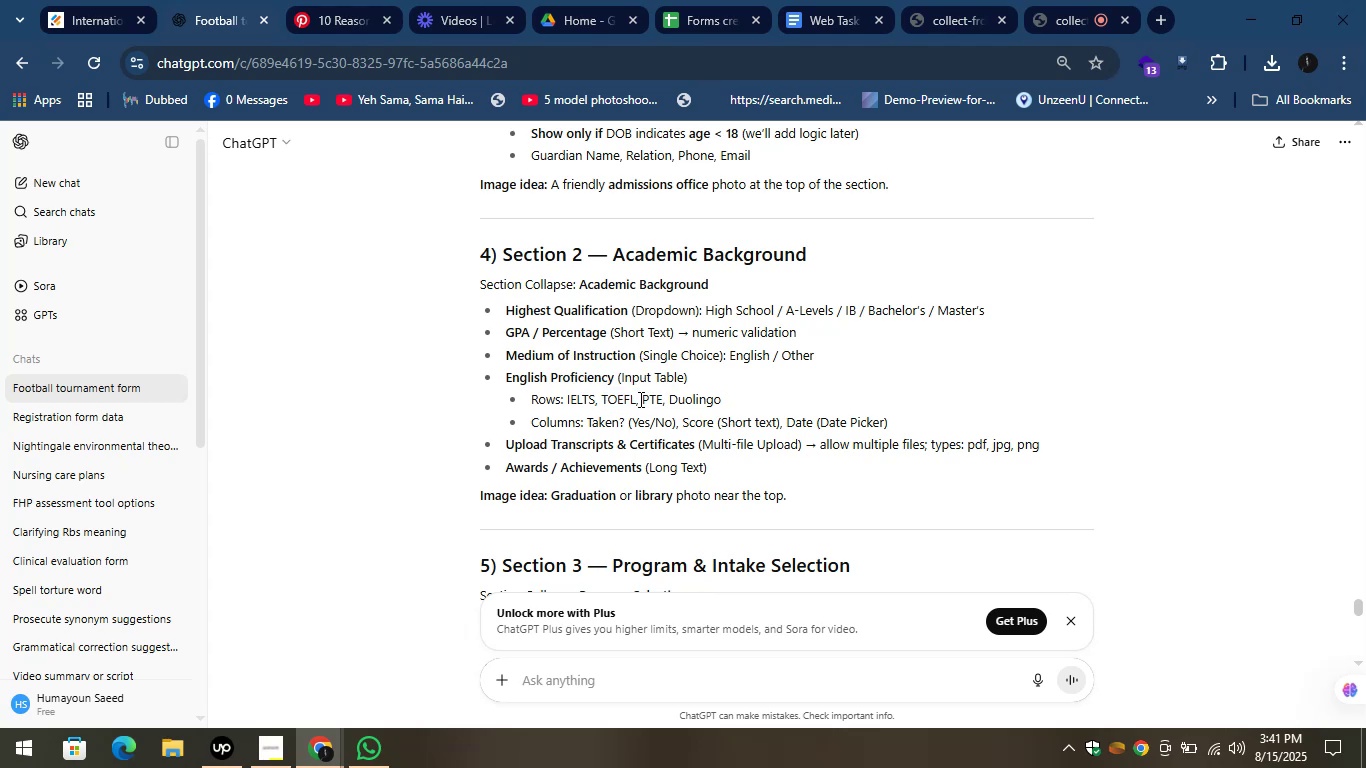 
left_click_drag(start_coordinate=[638, 399], to_coordinate=[661, 401])
 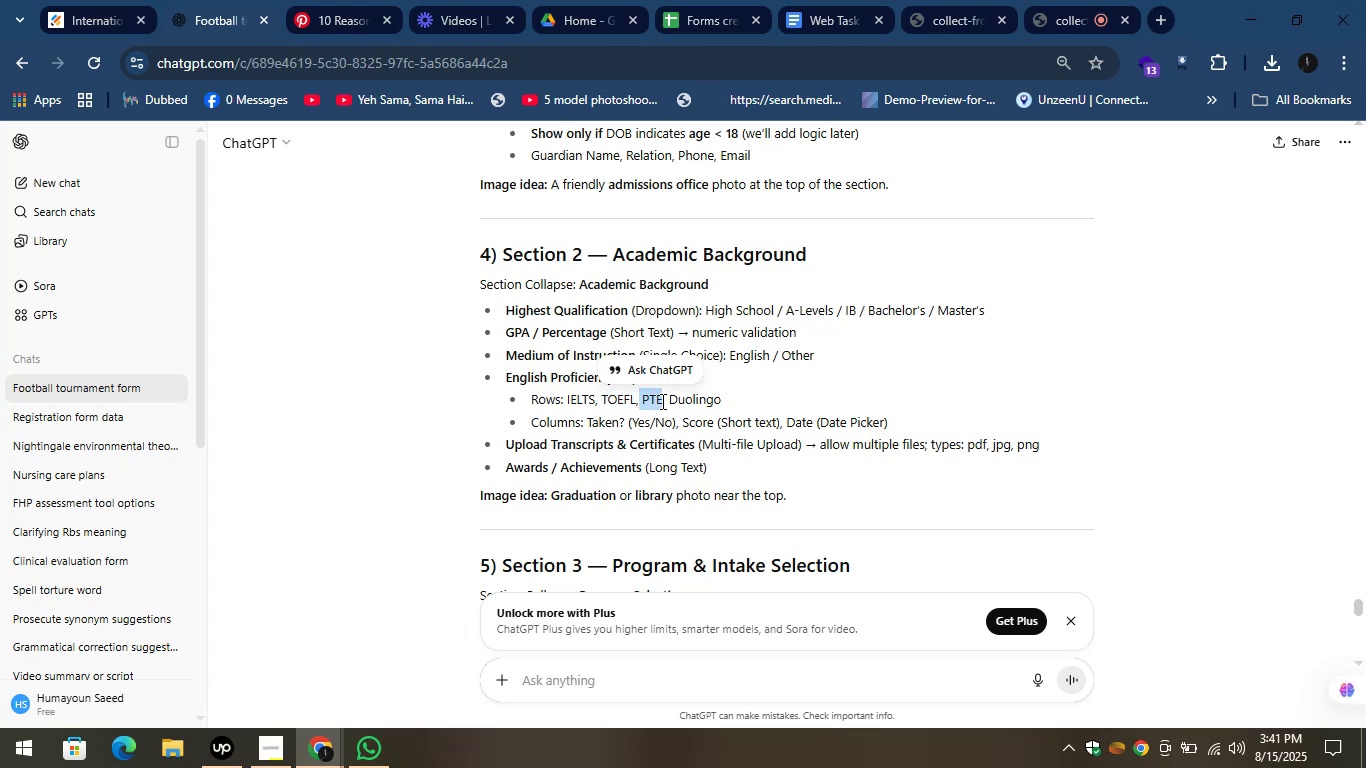 
key(Control+C)
 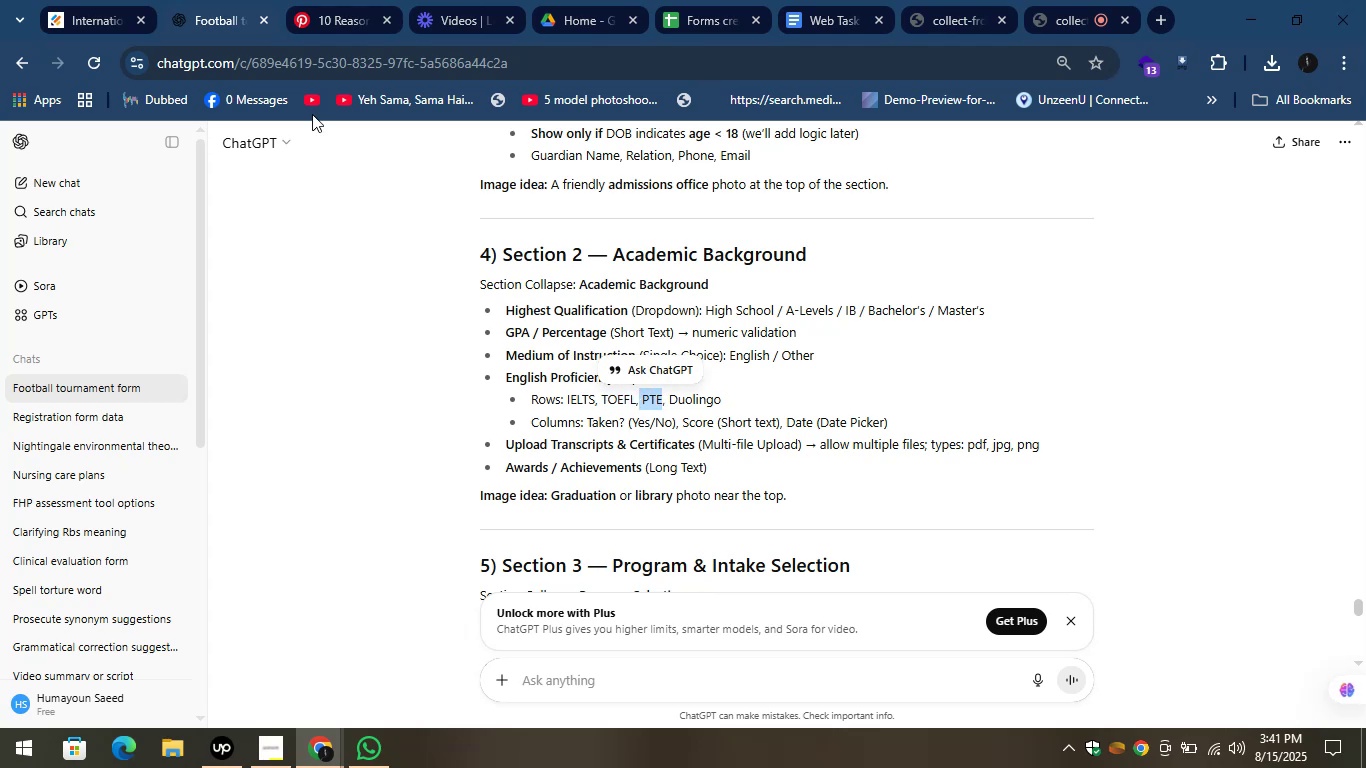 
left_click([72, 0])
 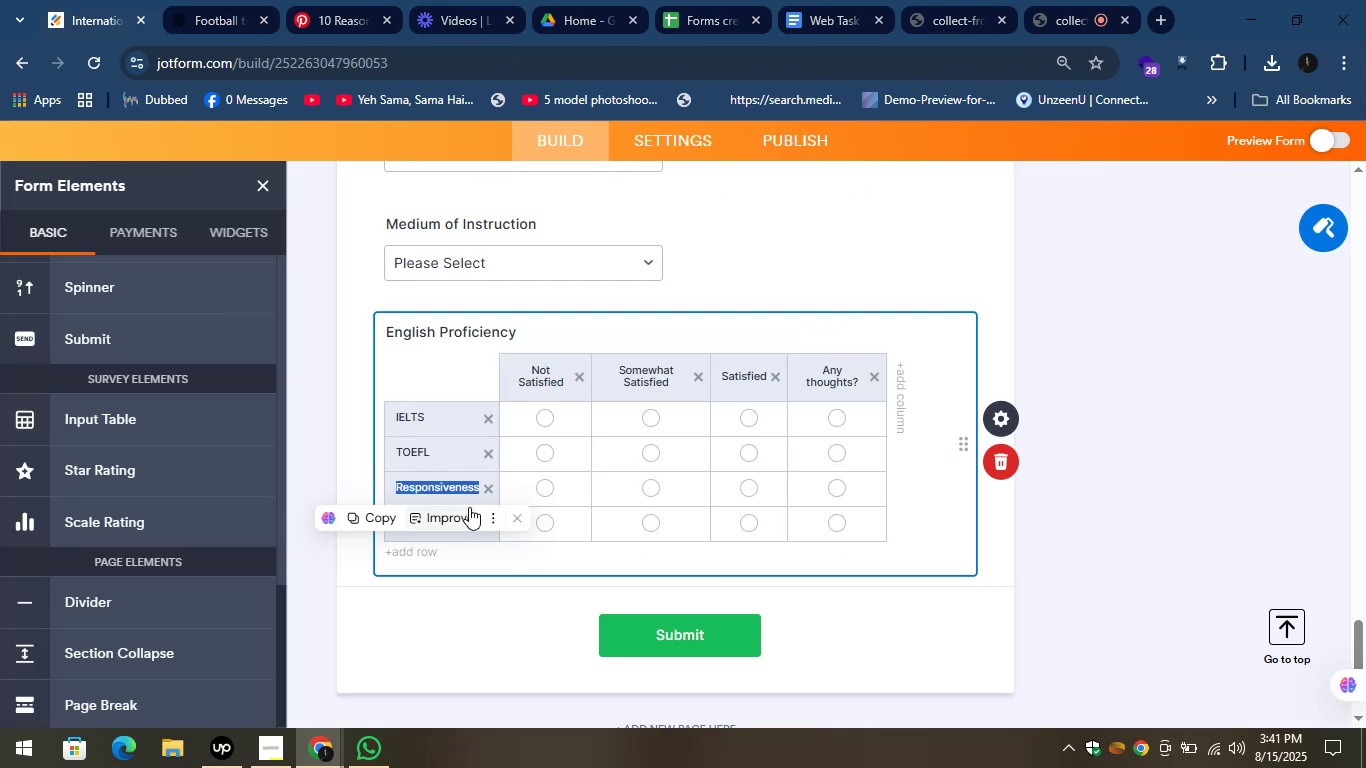 
key(Control+V)
 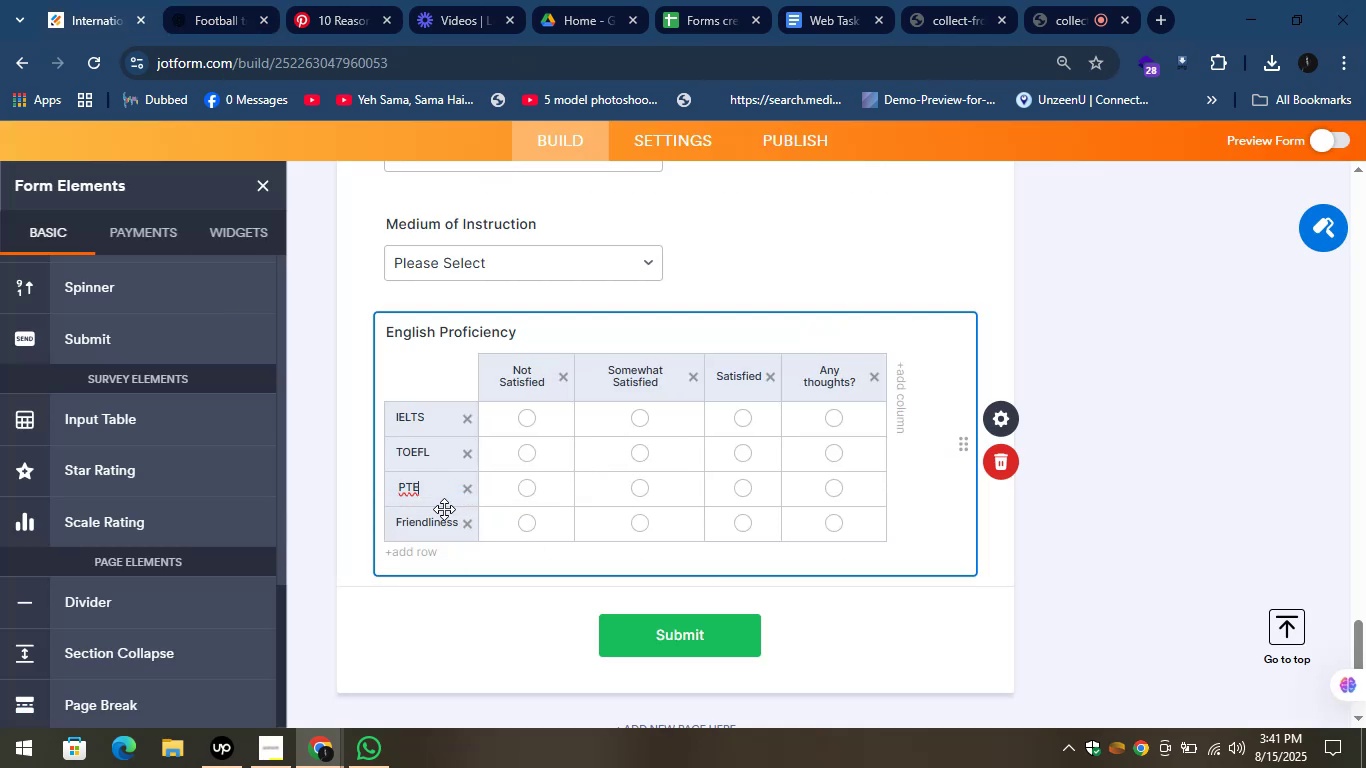 
left_click([425, 525])
 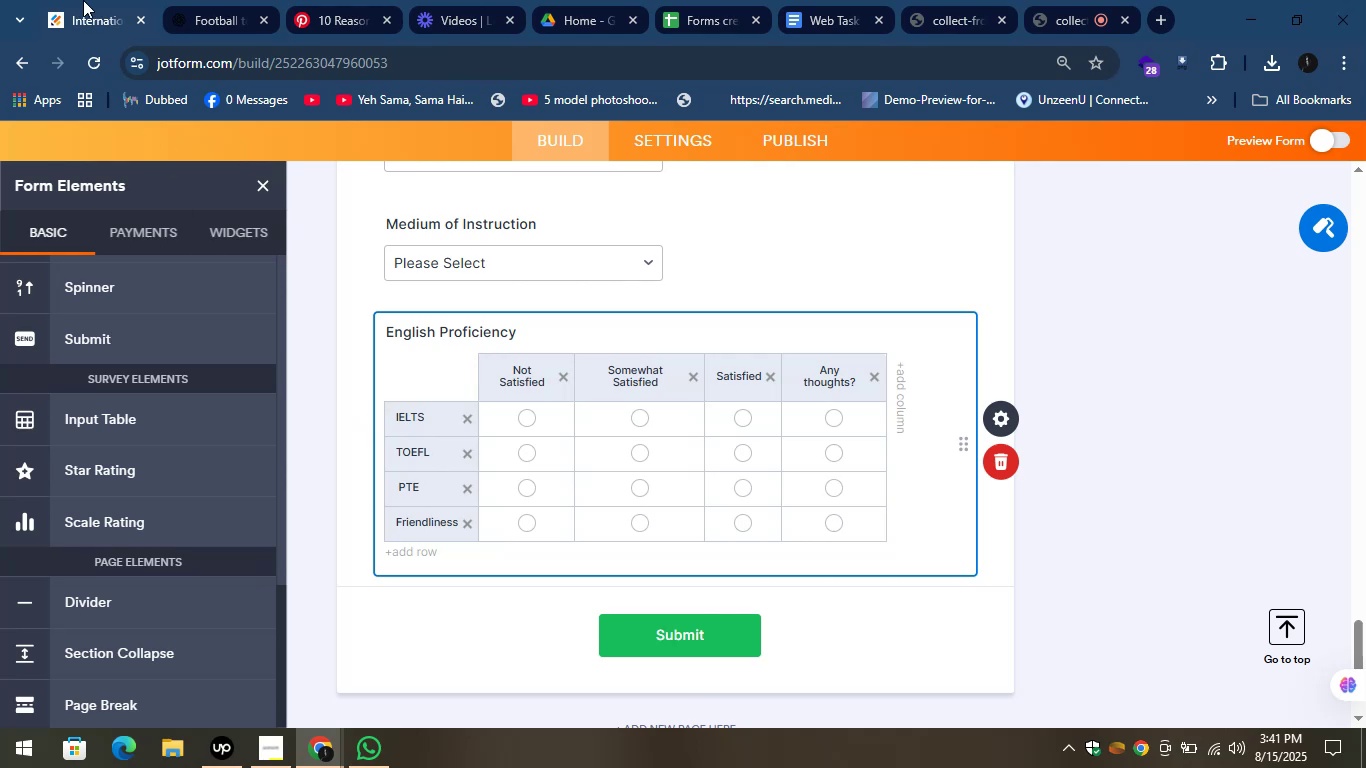 
left_click([181, 0])
 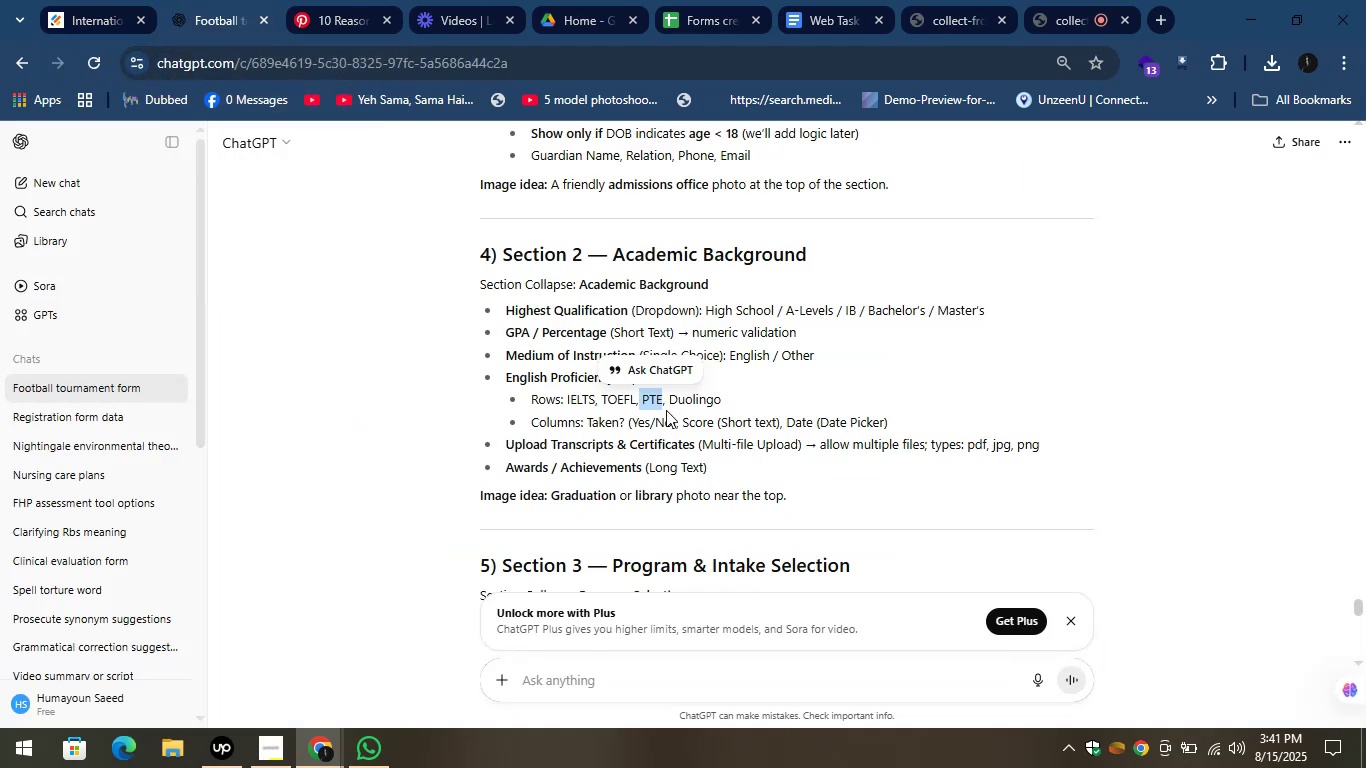 
left_click_drag(start_coordinate=[668, 399], to_coordinate=[742, 407])
 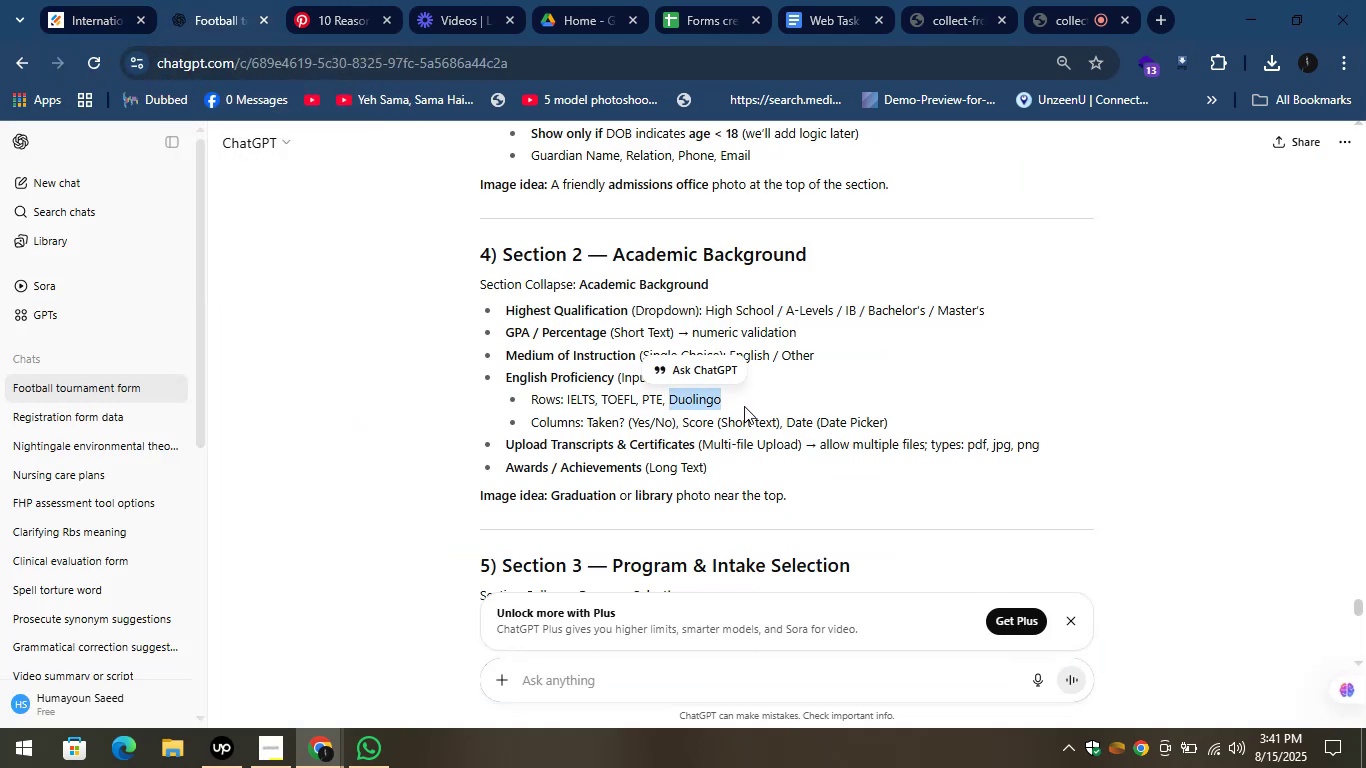 
key(Control+C)
 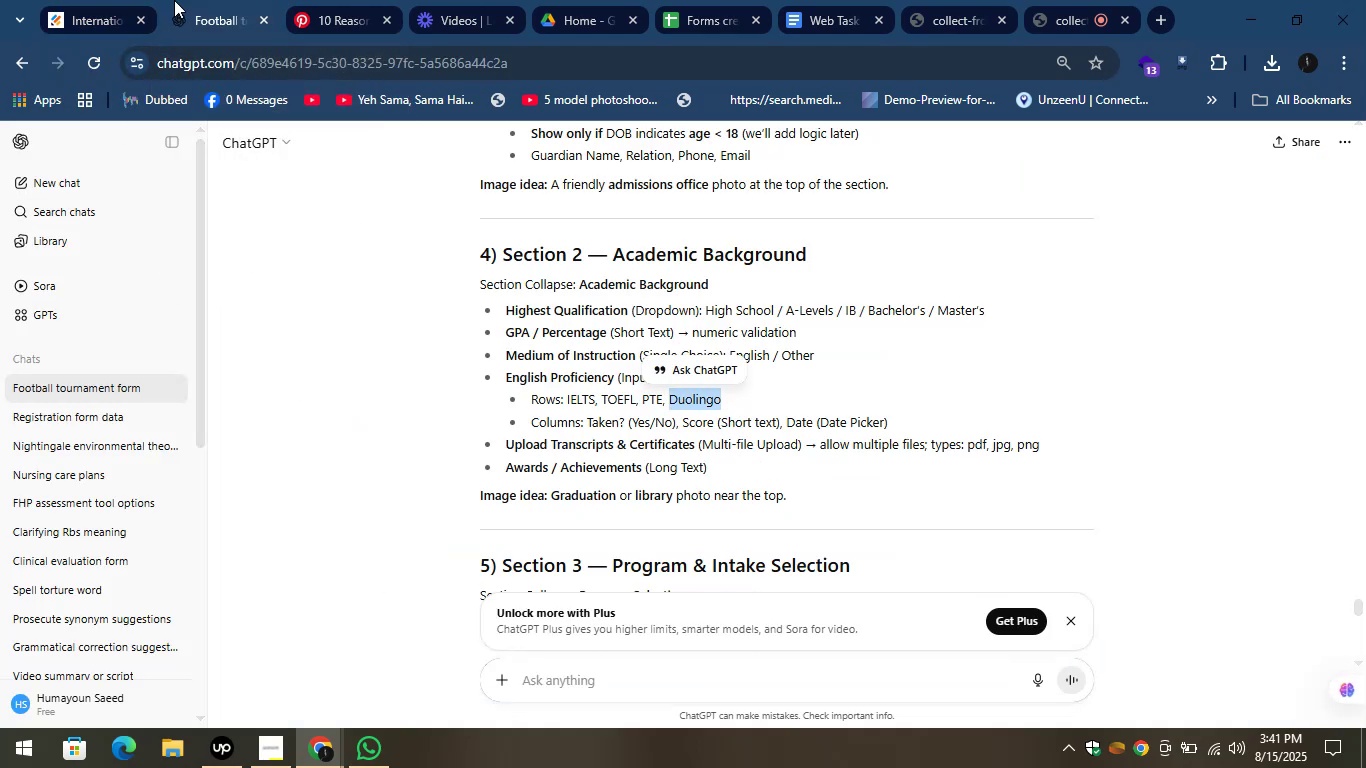 
left_click([205, 0])
 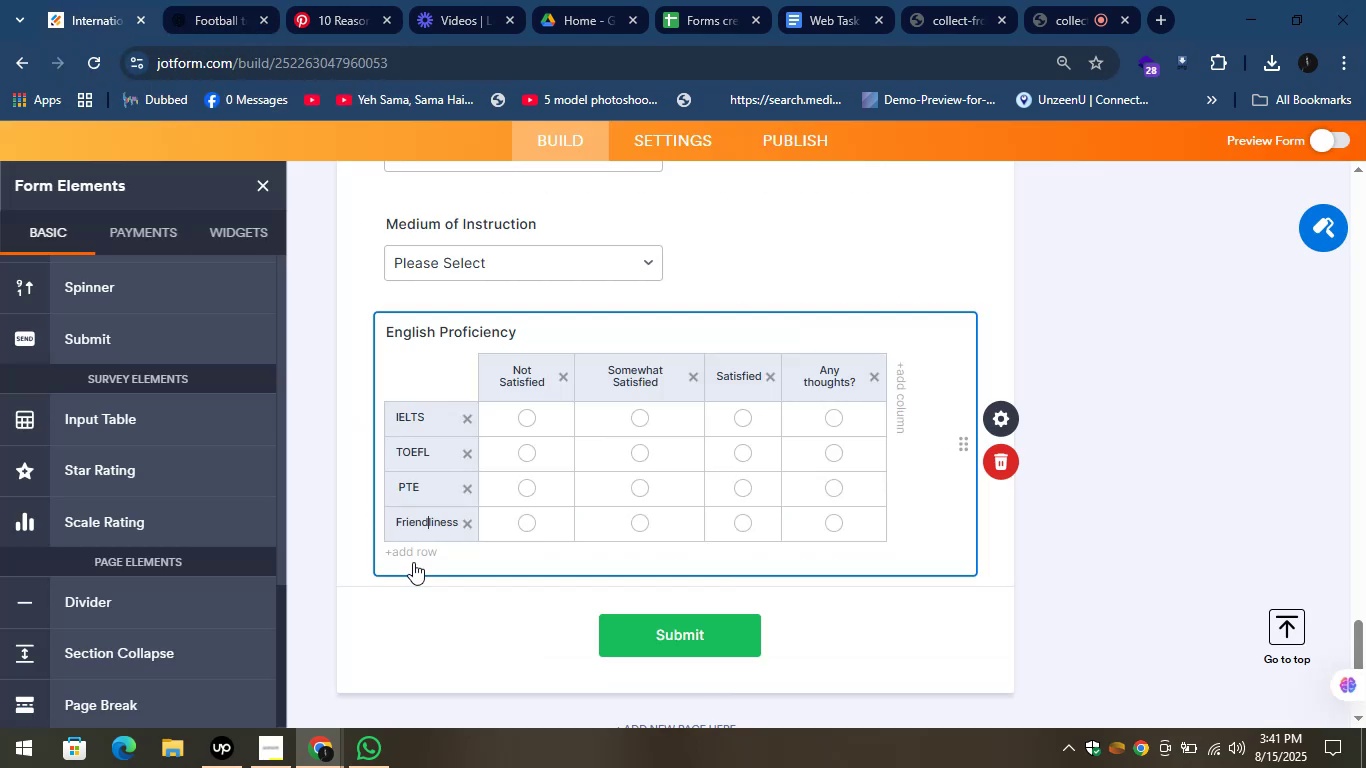 
key(Control+A)
 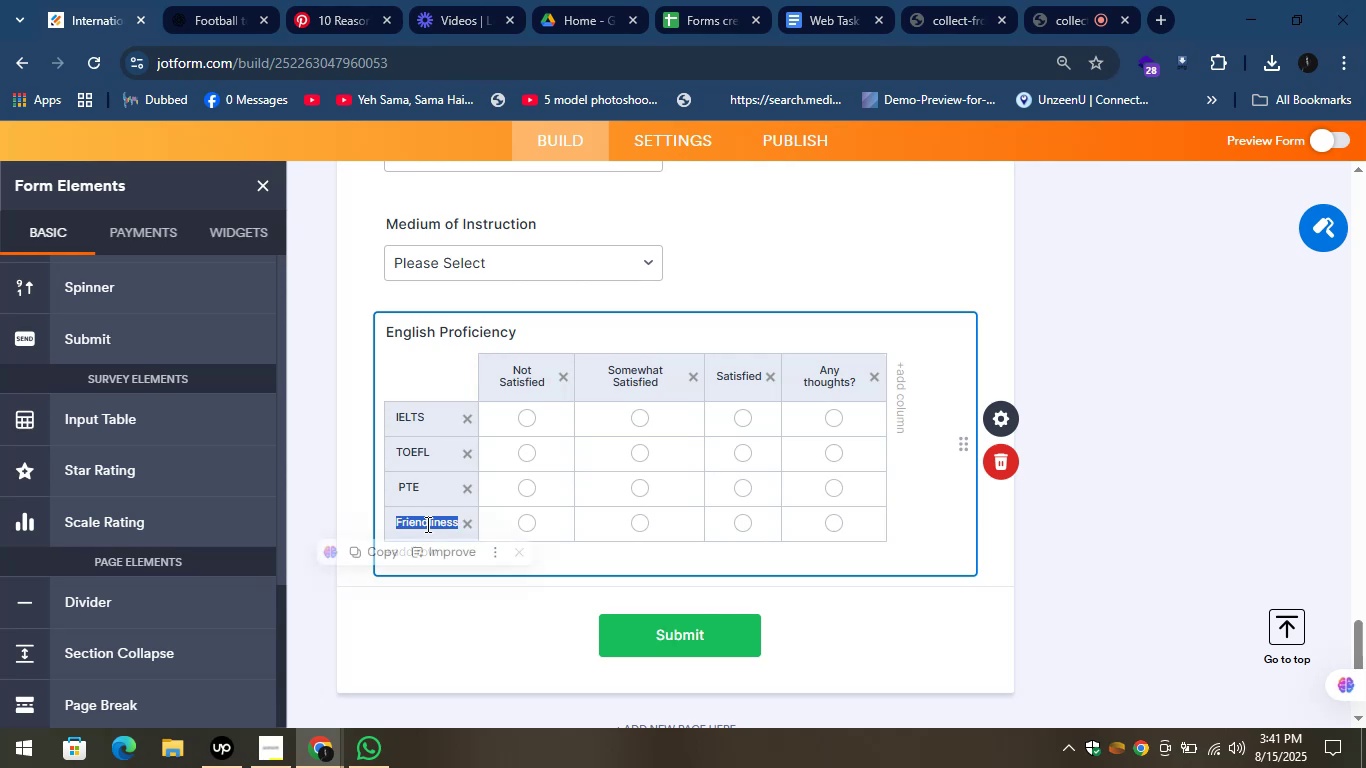 
key(Control+V)
 